 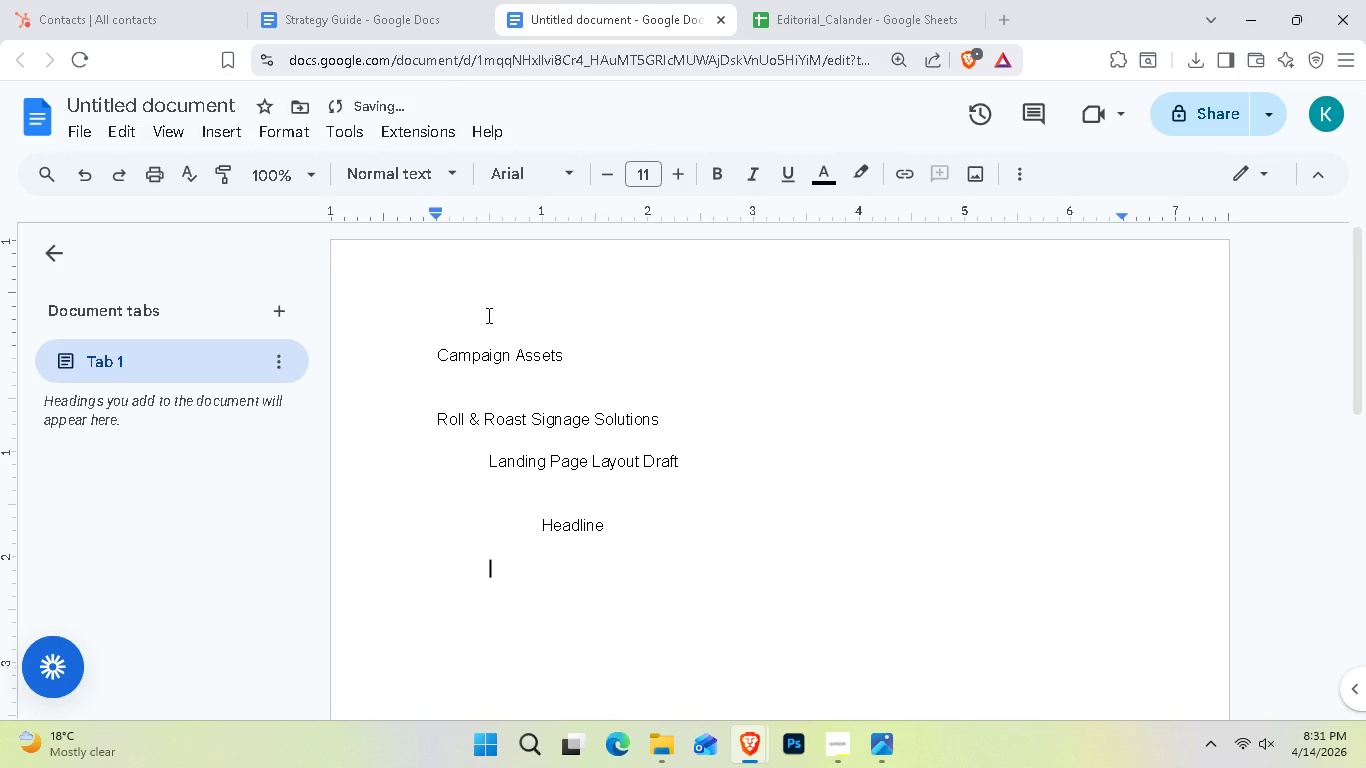 
hold_key(key=ShiftLeft, duration=0.53)
 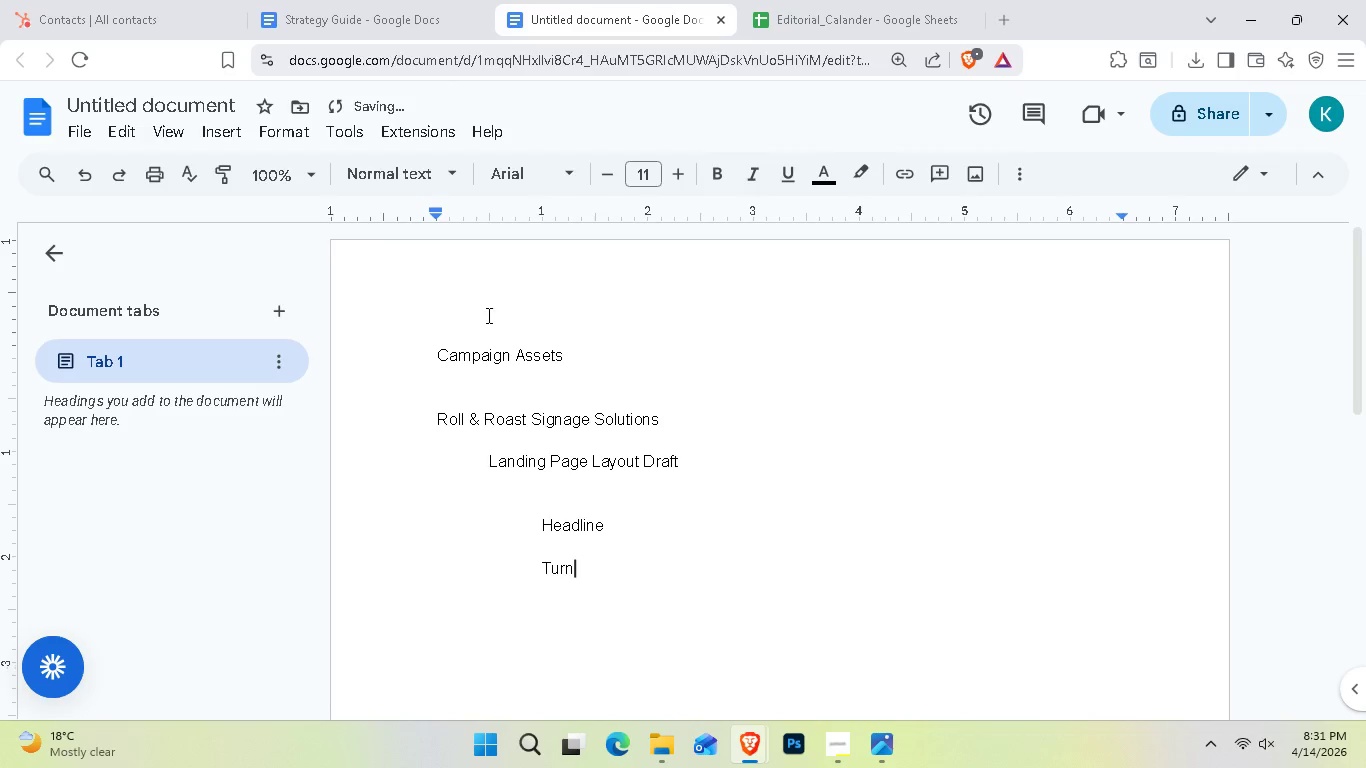 
hold_key(key=ShiftLeft, duration=0.41)
 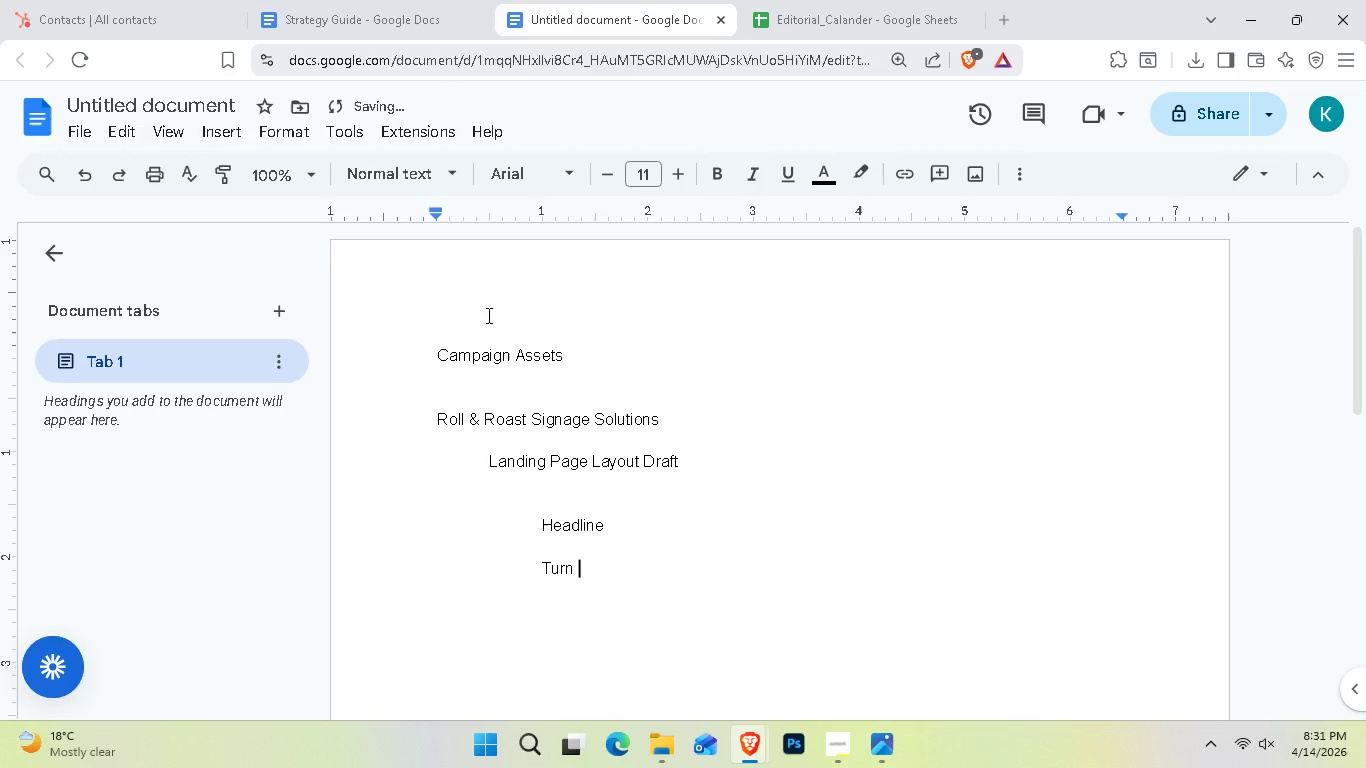 
hold_key(key=ShiftLeft, duration=0.31)
 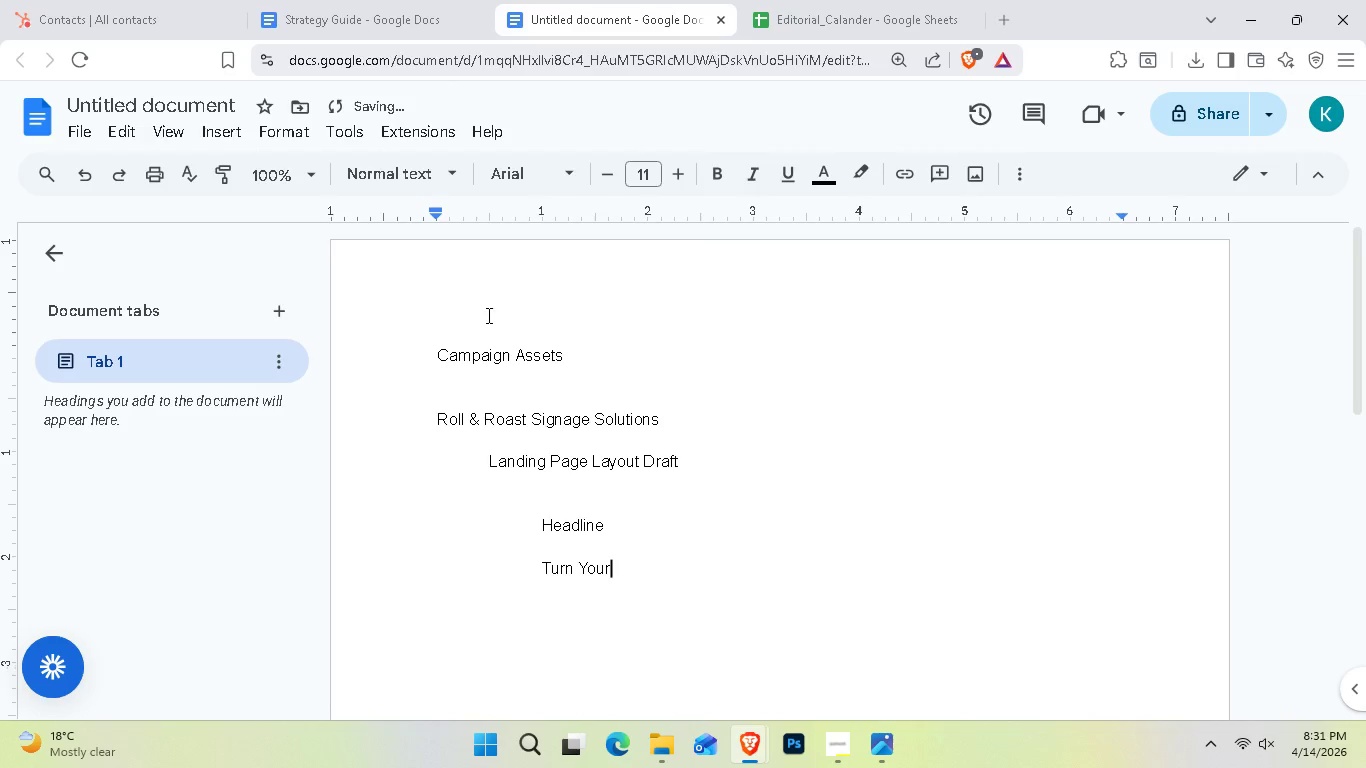 
hold_key(key=ShiftLeft, duration=0.42)
 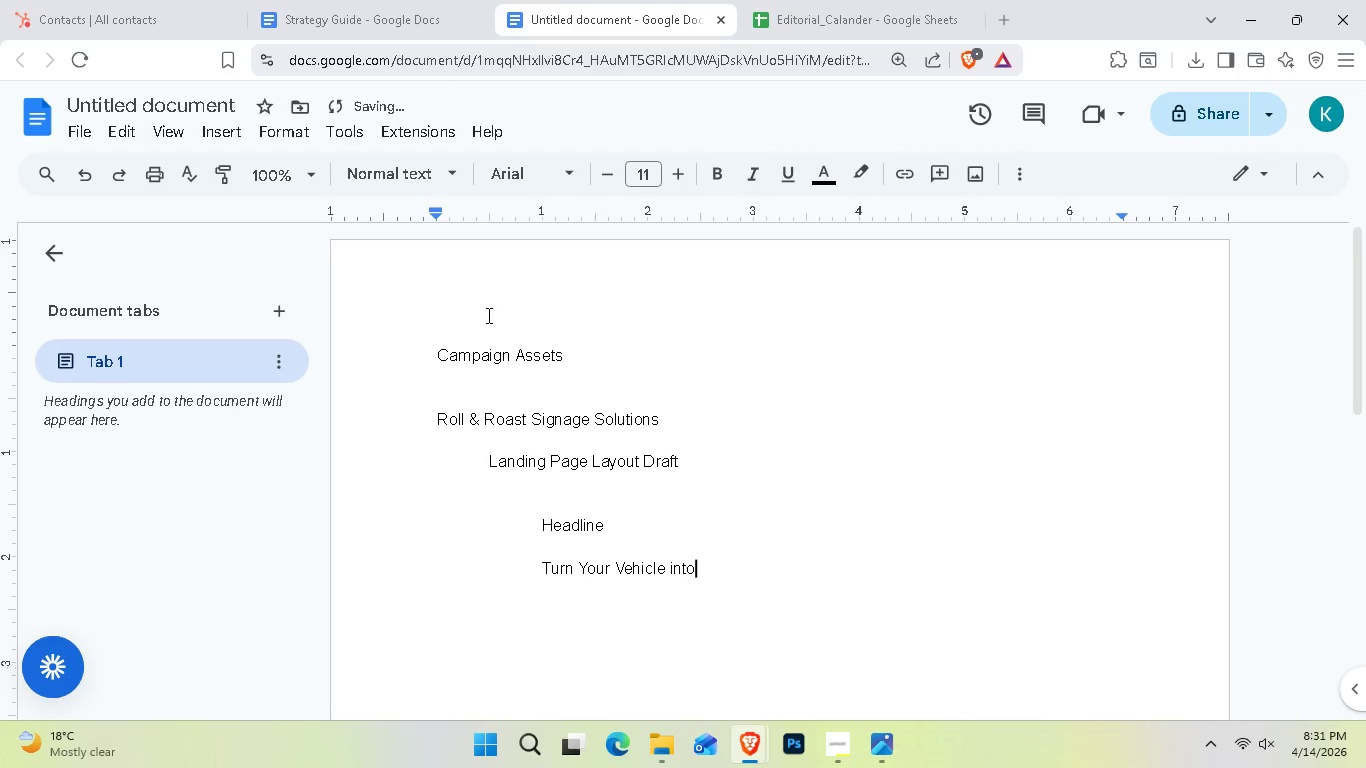 
wait(12.02)
 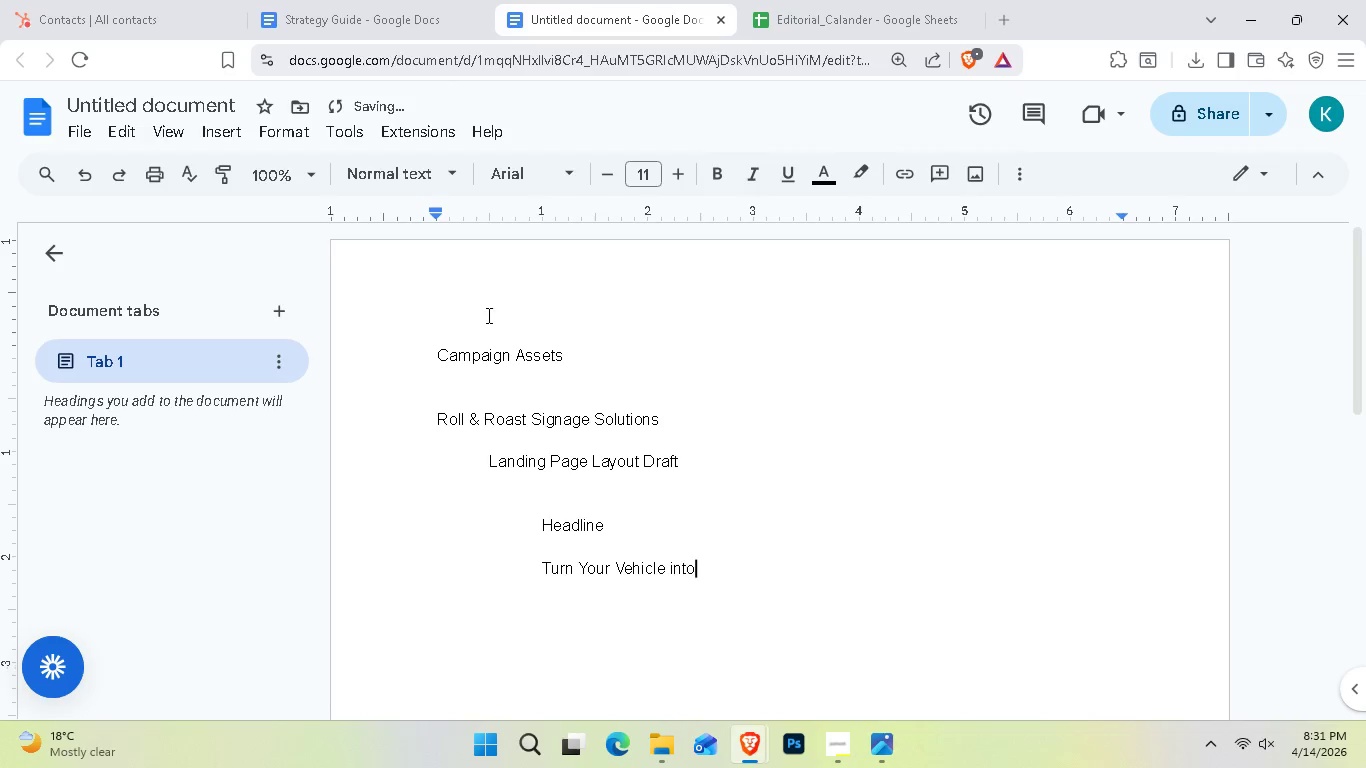 
hold_key(key=ShiftLeft, duration=0.67)
 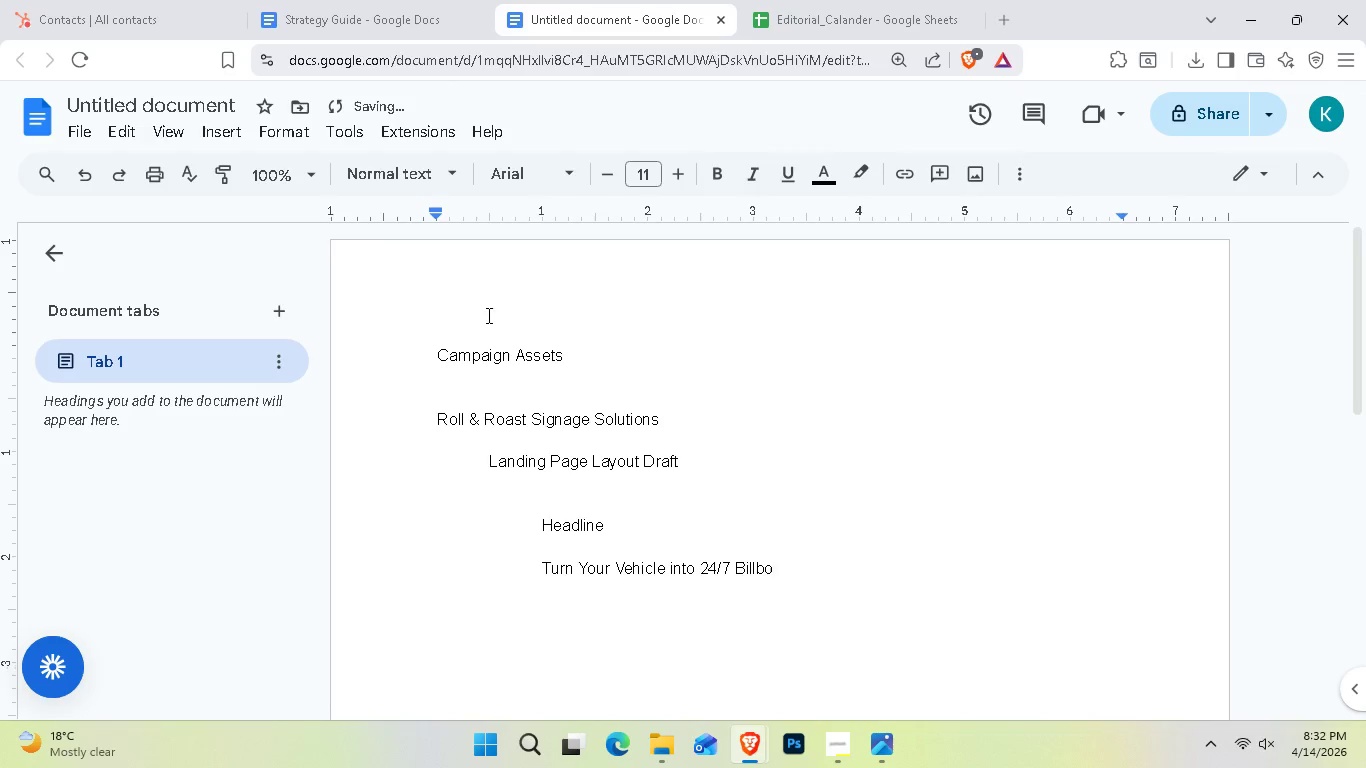 
wait(8.94)
 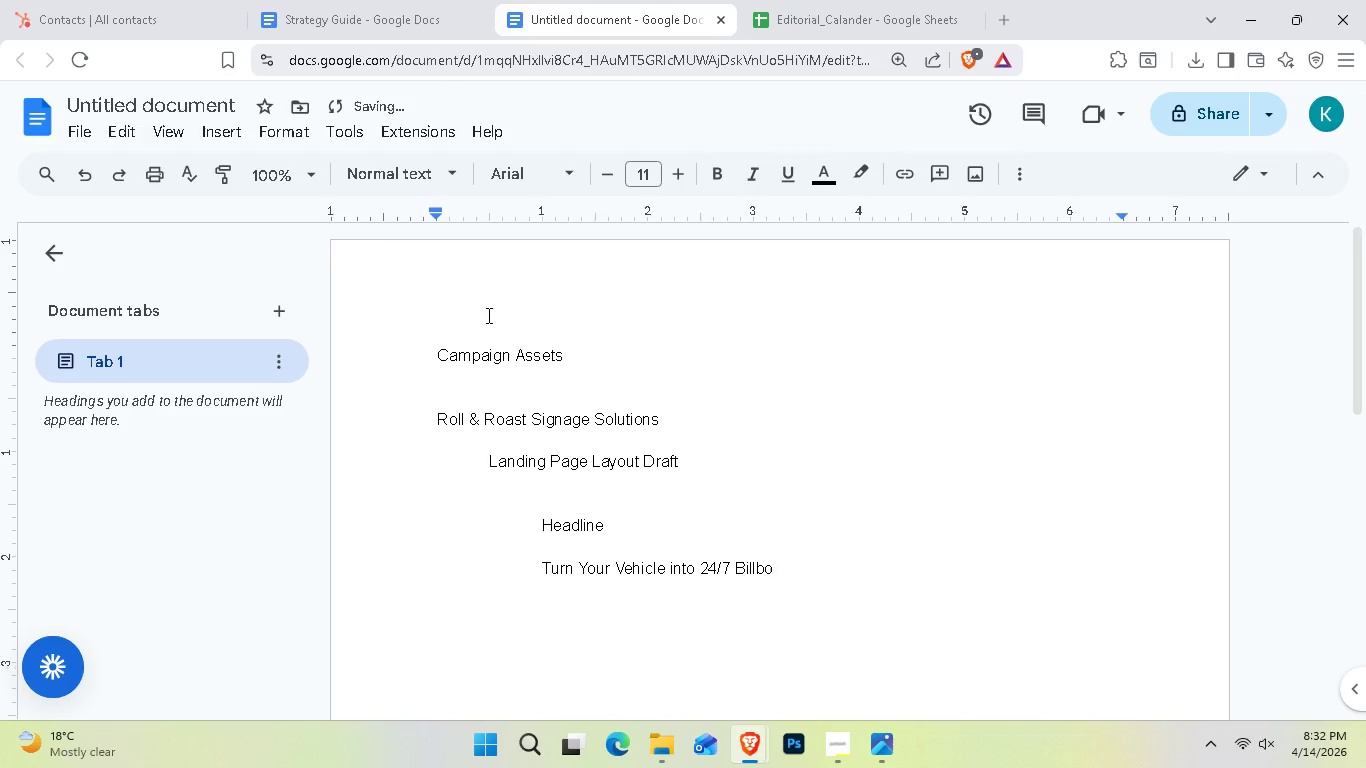 
key(Enter)
 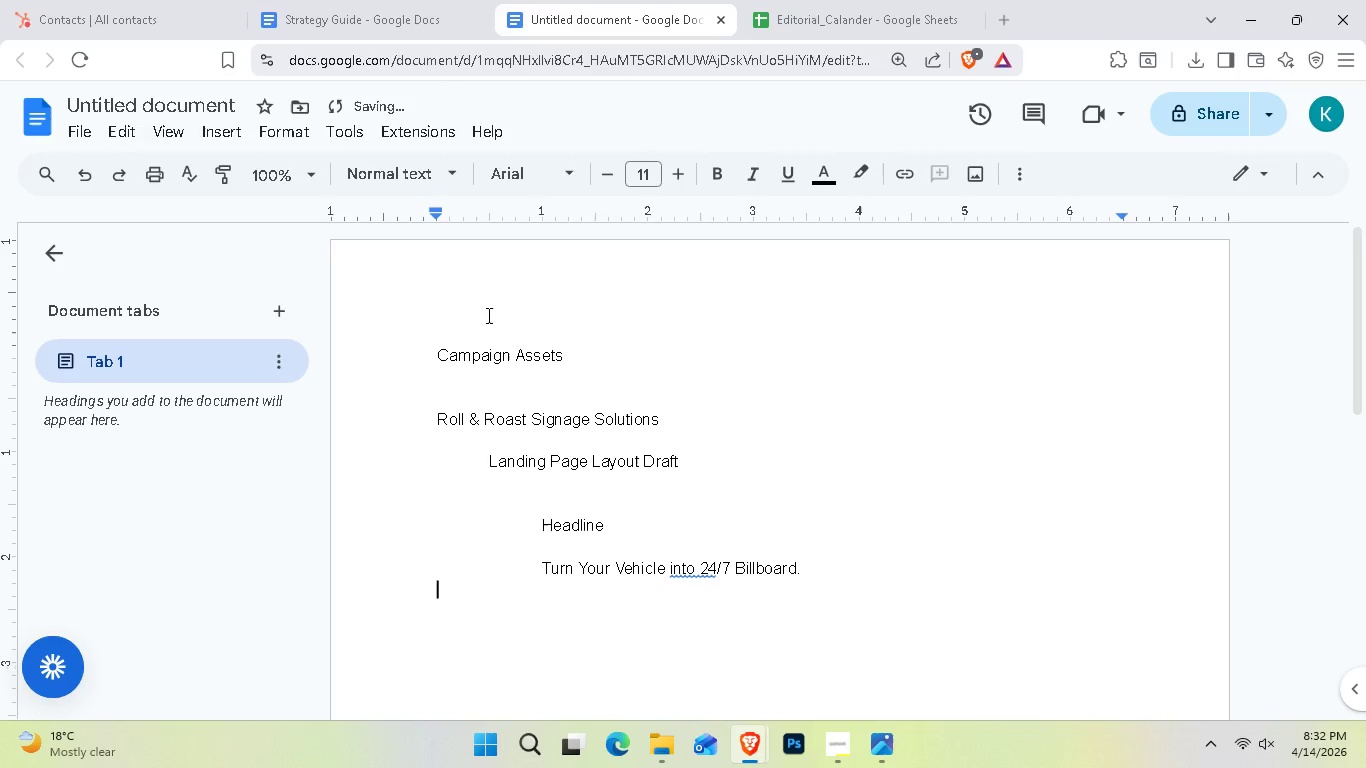 
key(Enter)
 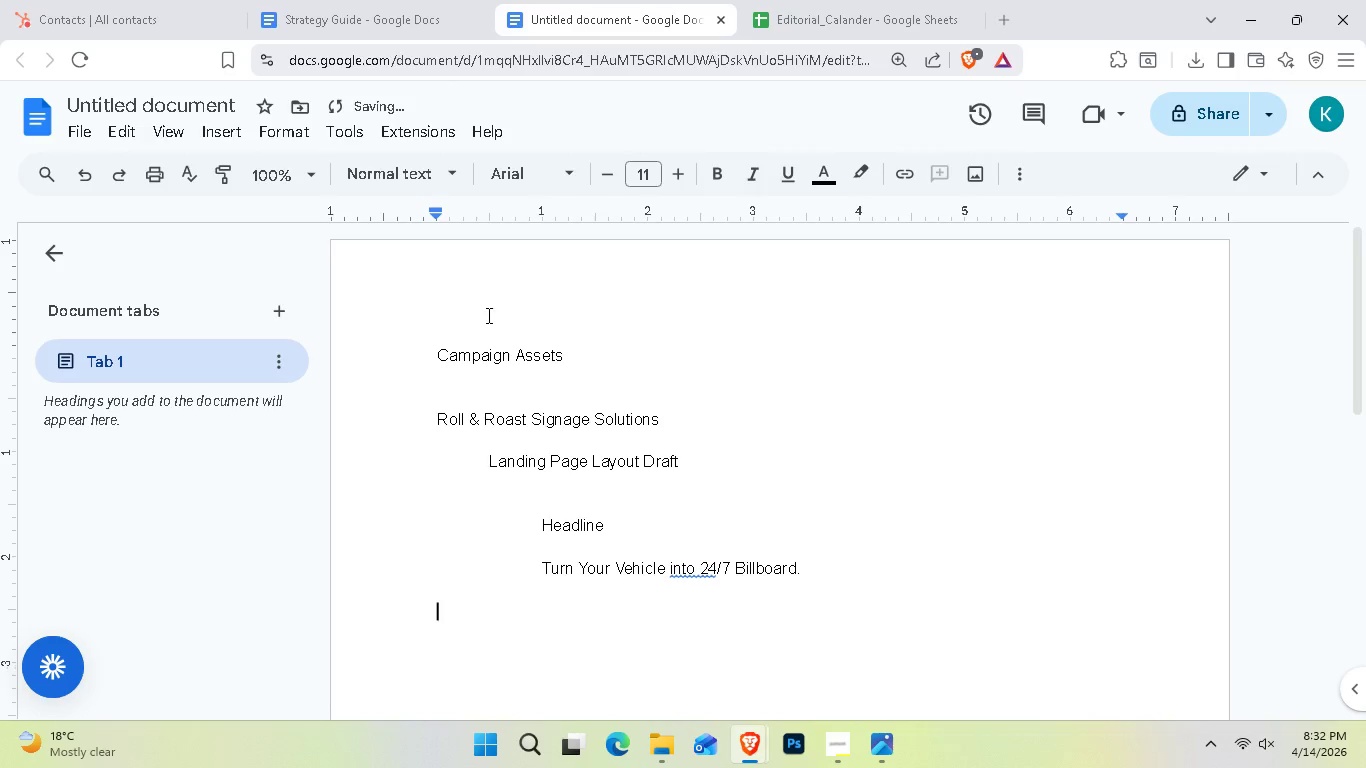 
key(Tab)
 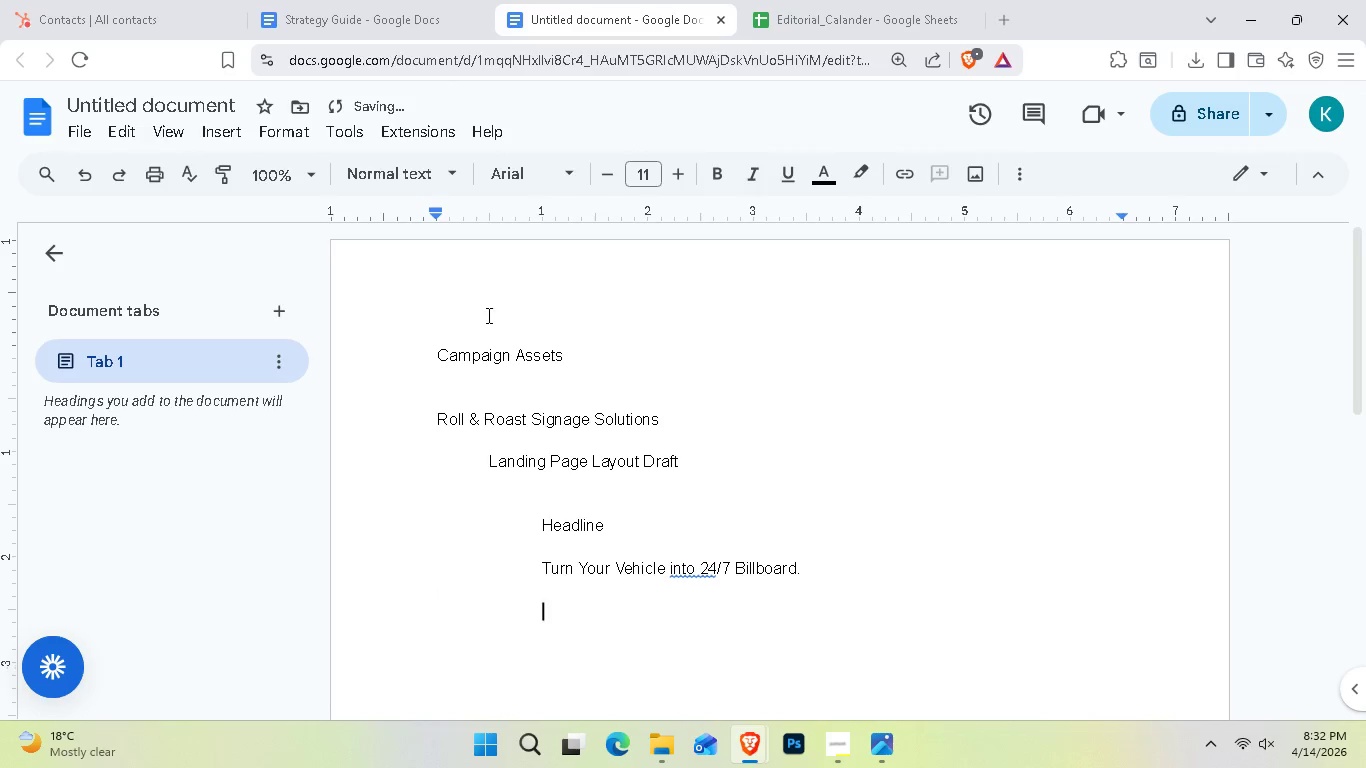 
key(Tab)
 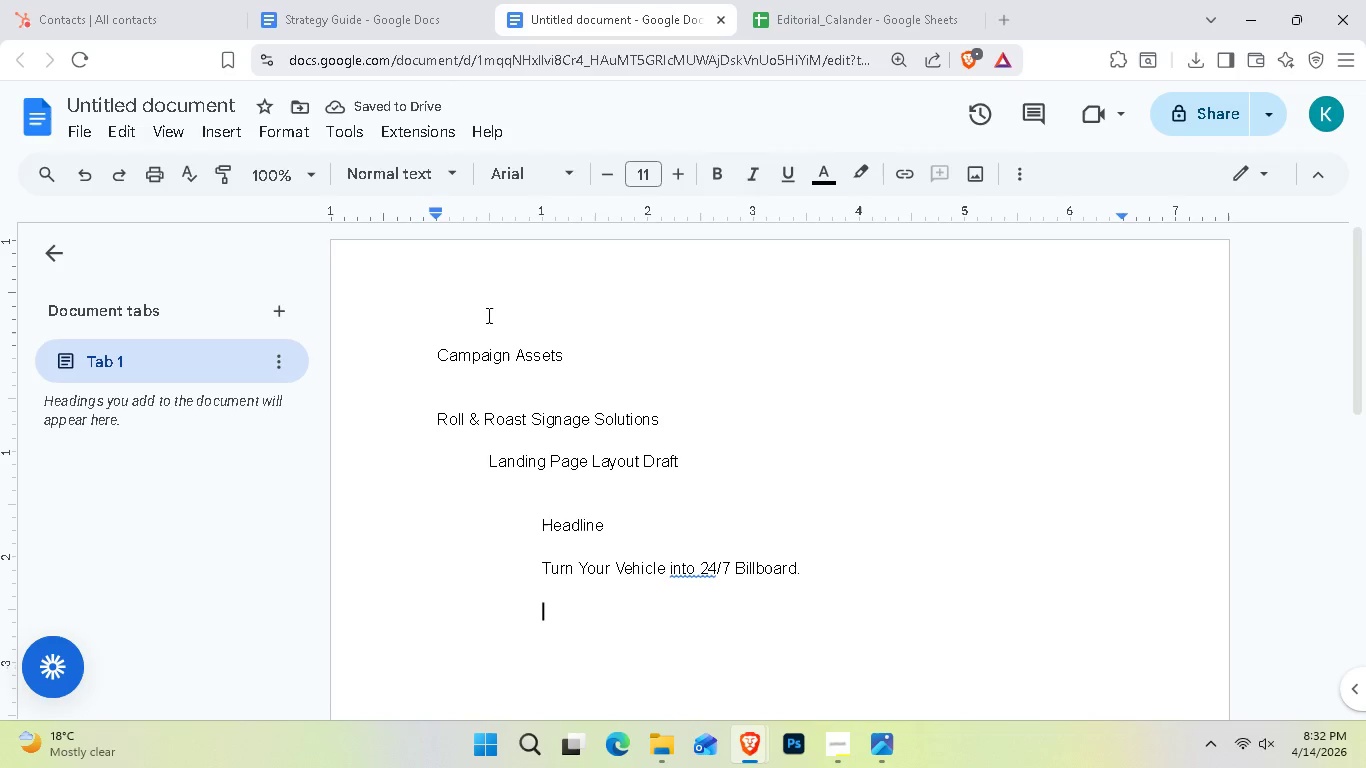 
type(Sub )
key(Backspace)
type(_headline)
 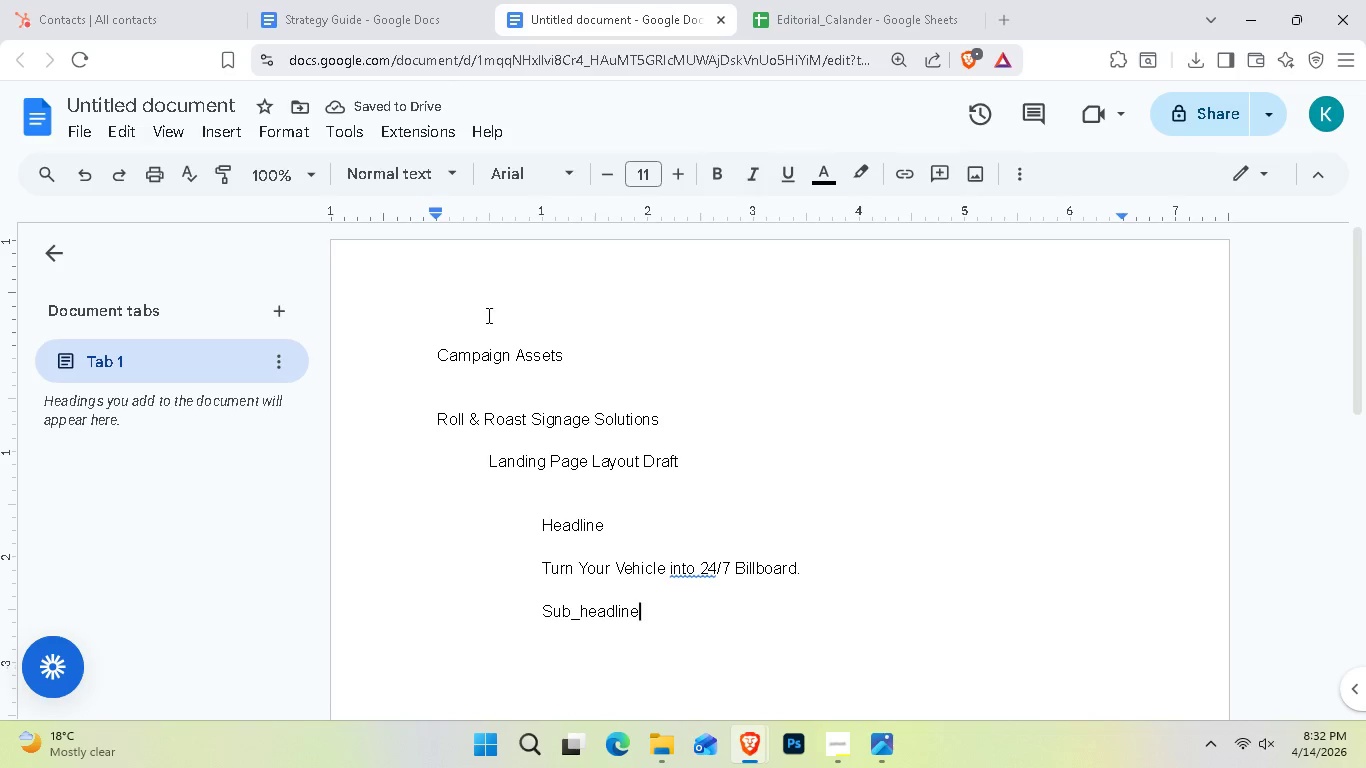 
wait(6.53)
 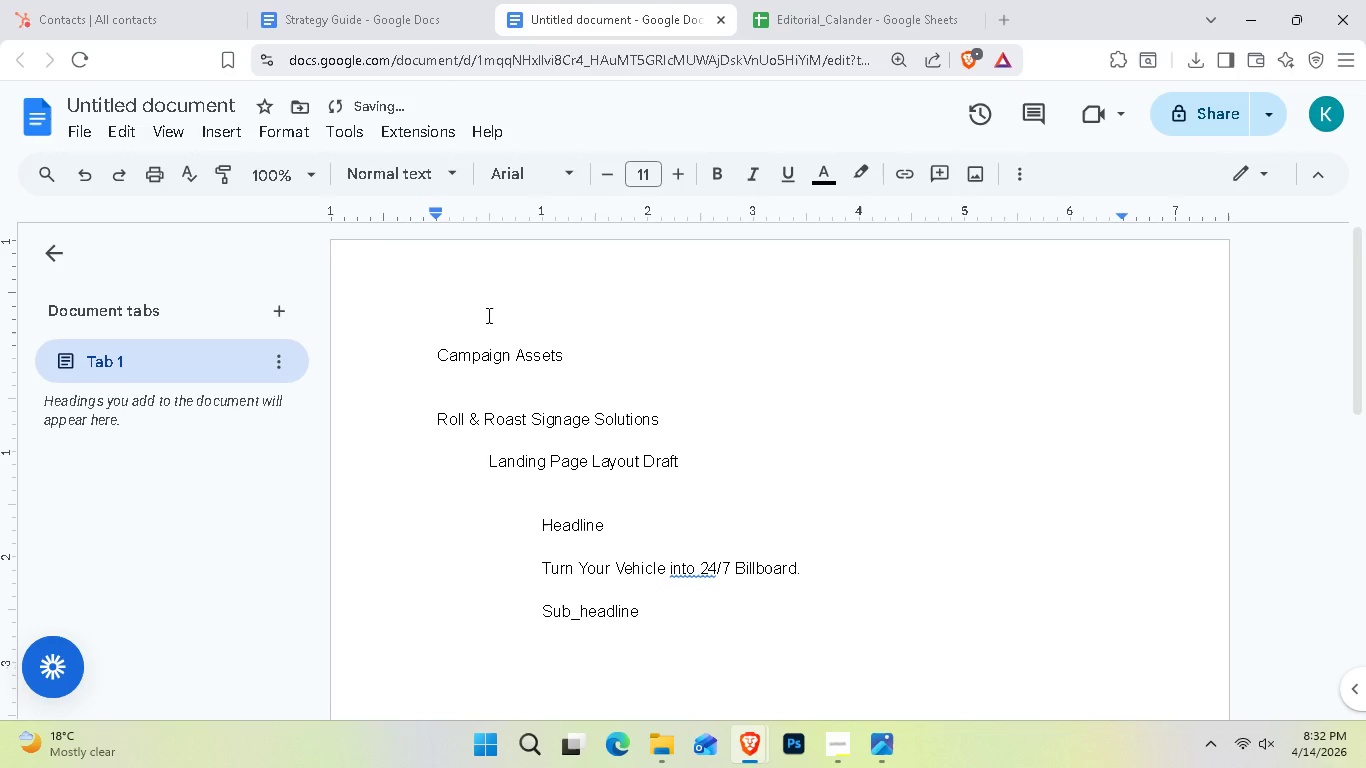 
key(Shift+ShiftRight)
 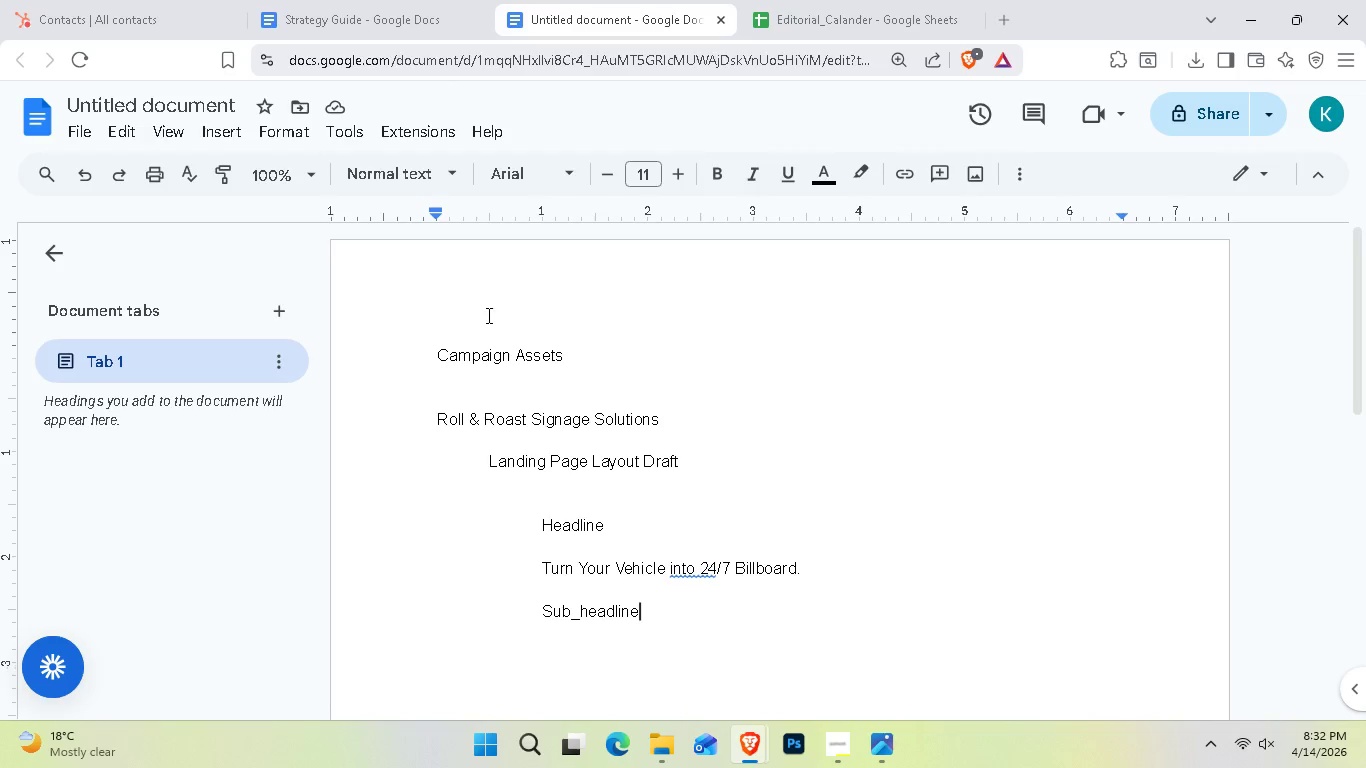 
key(Enter)
 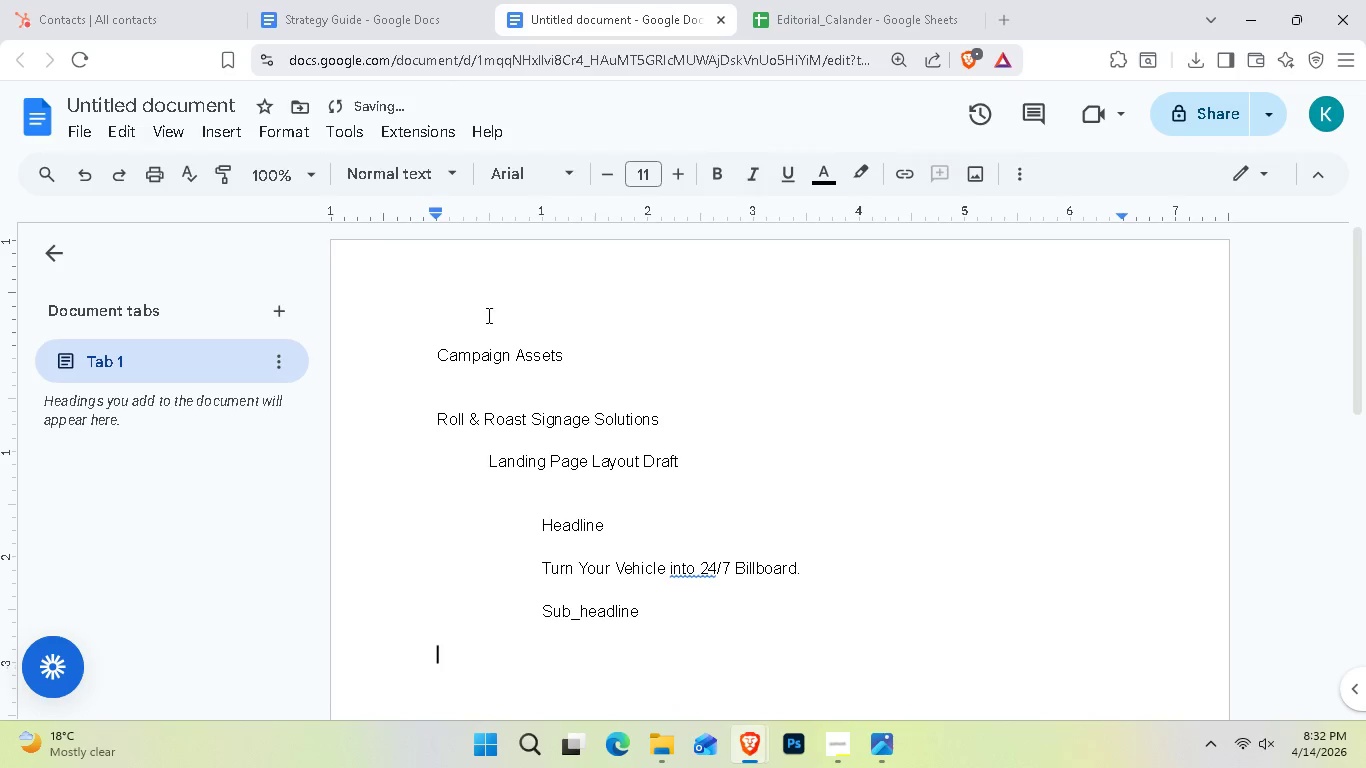 
key(Enter)
 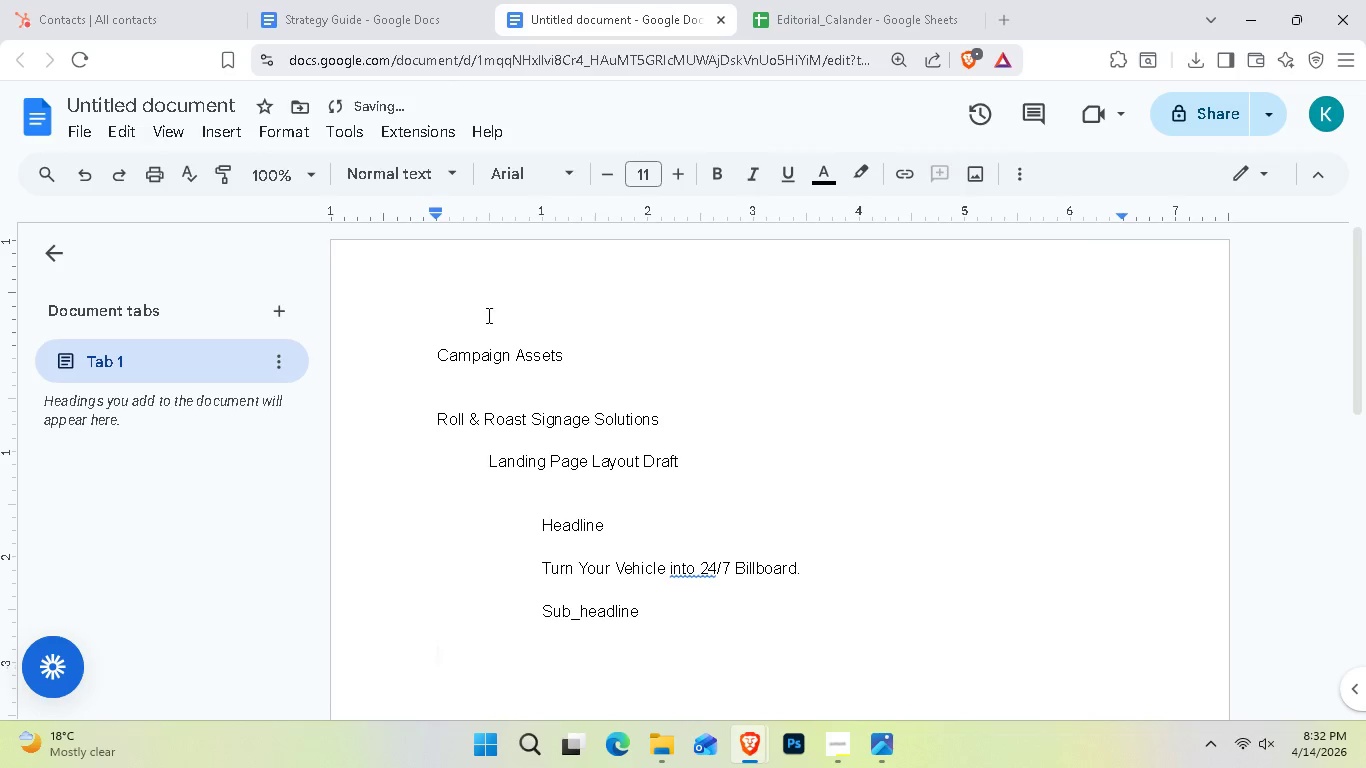 
key(Tab)
key(Tab)
type(Download The ultimate Mobile Retail Starter Kit discover the exact material )
key(Backspace)
type(s the pros )
 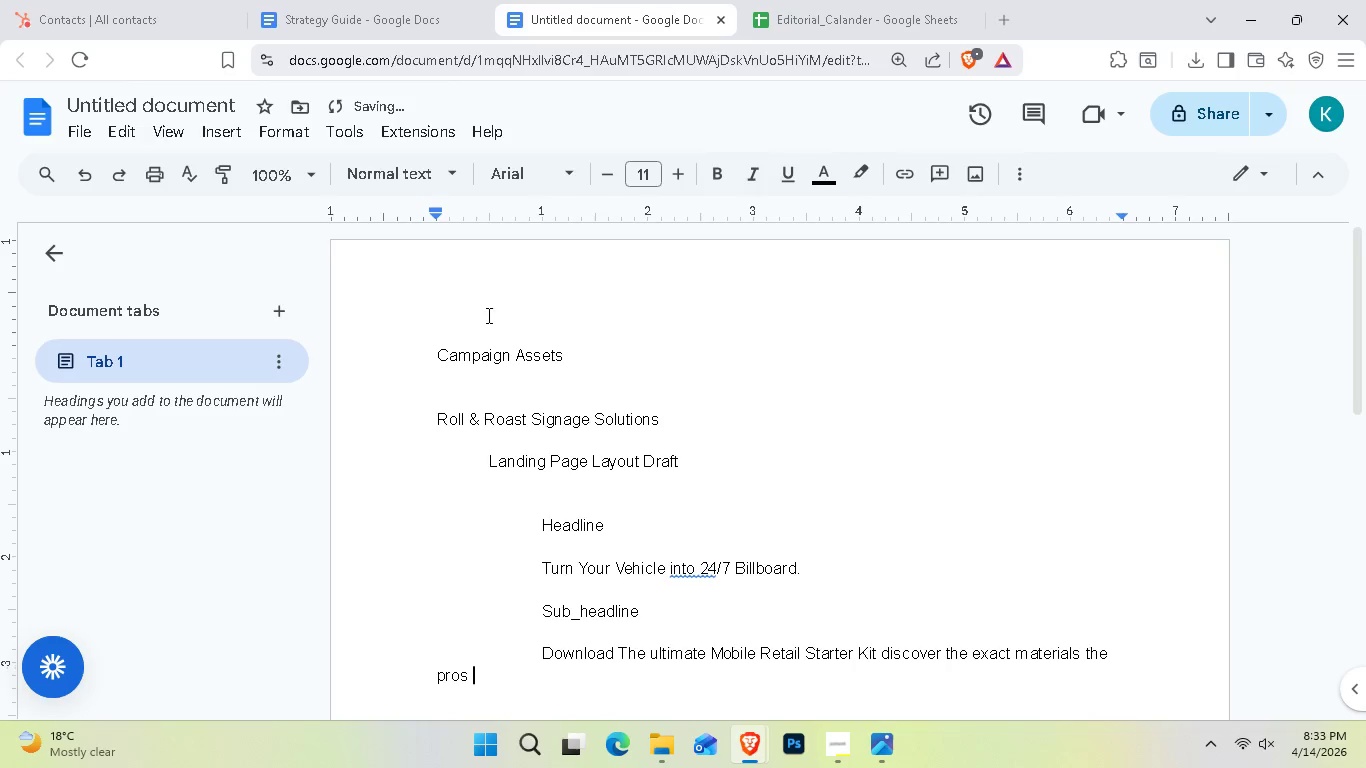 
key(ArrowLeft)
 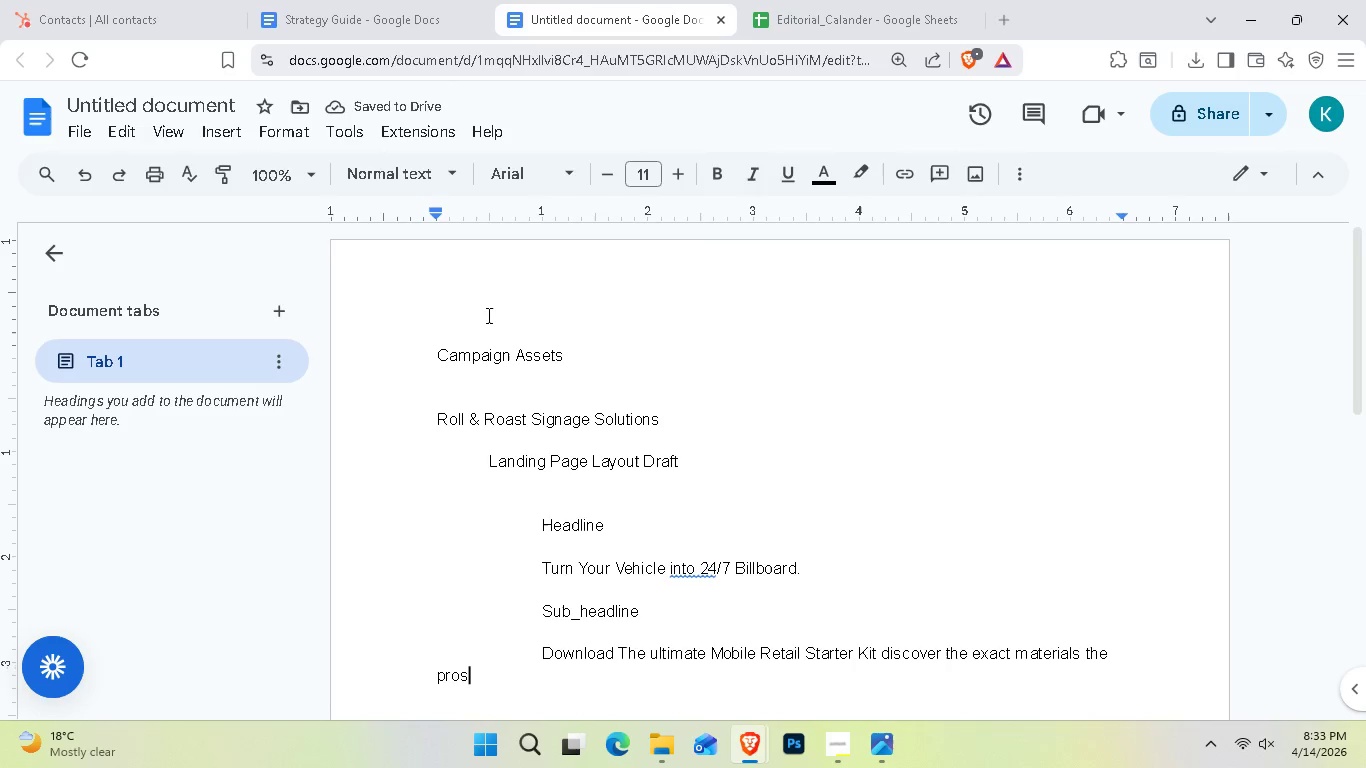 
key(ArrowLeft)
 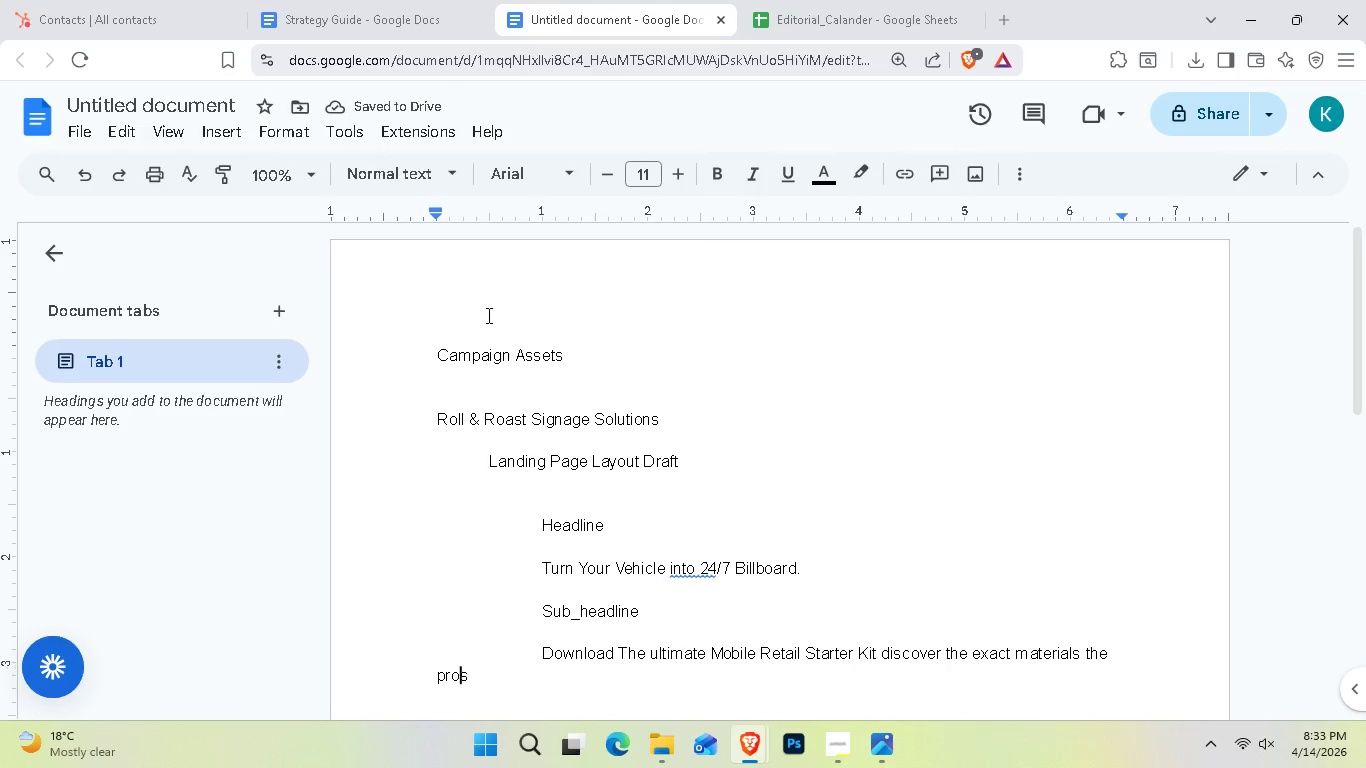 
key(ArrowLeft)
 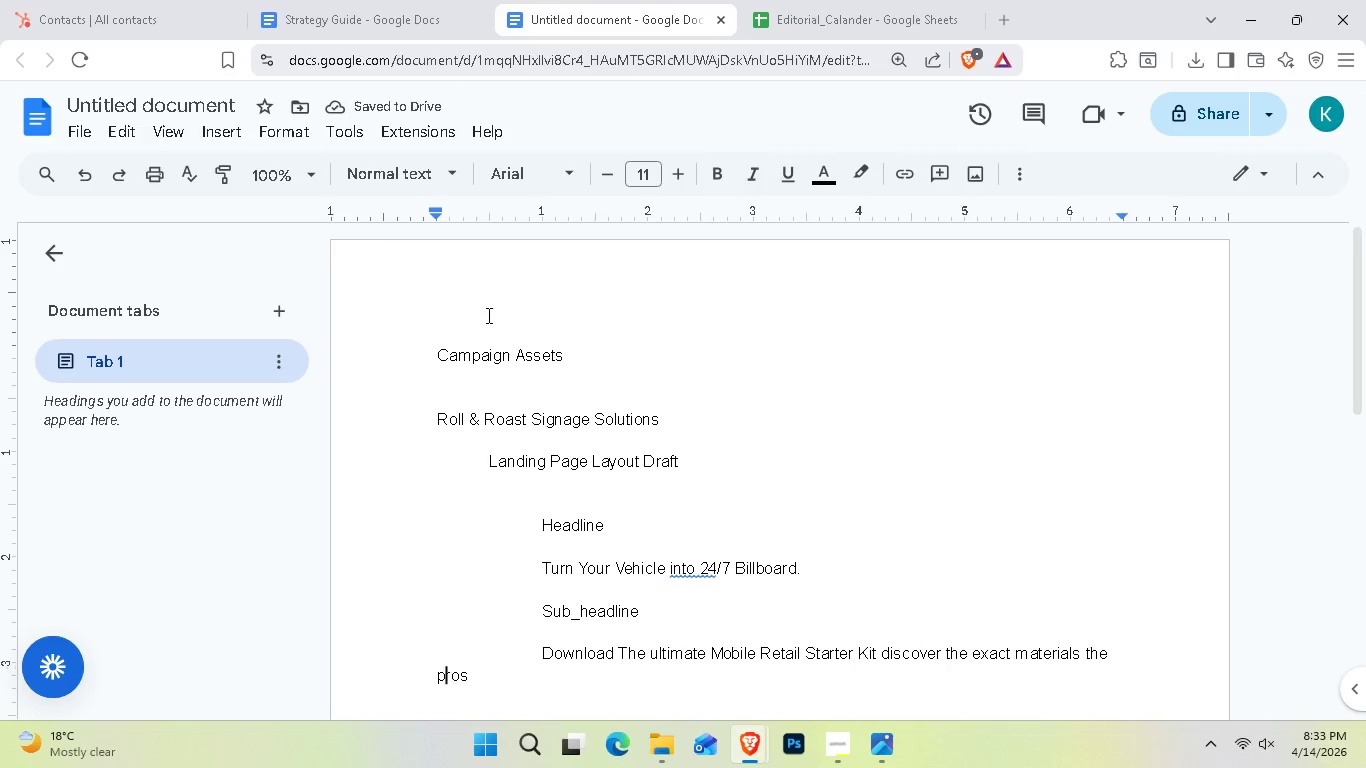 
key(ArrowLeft)
 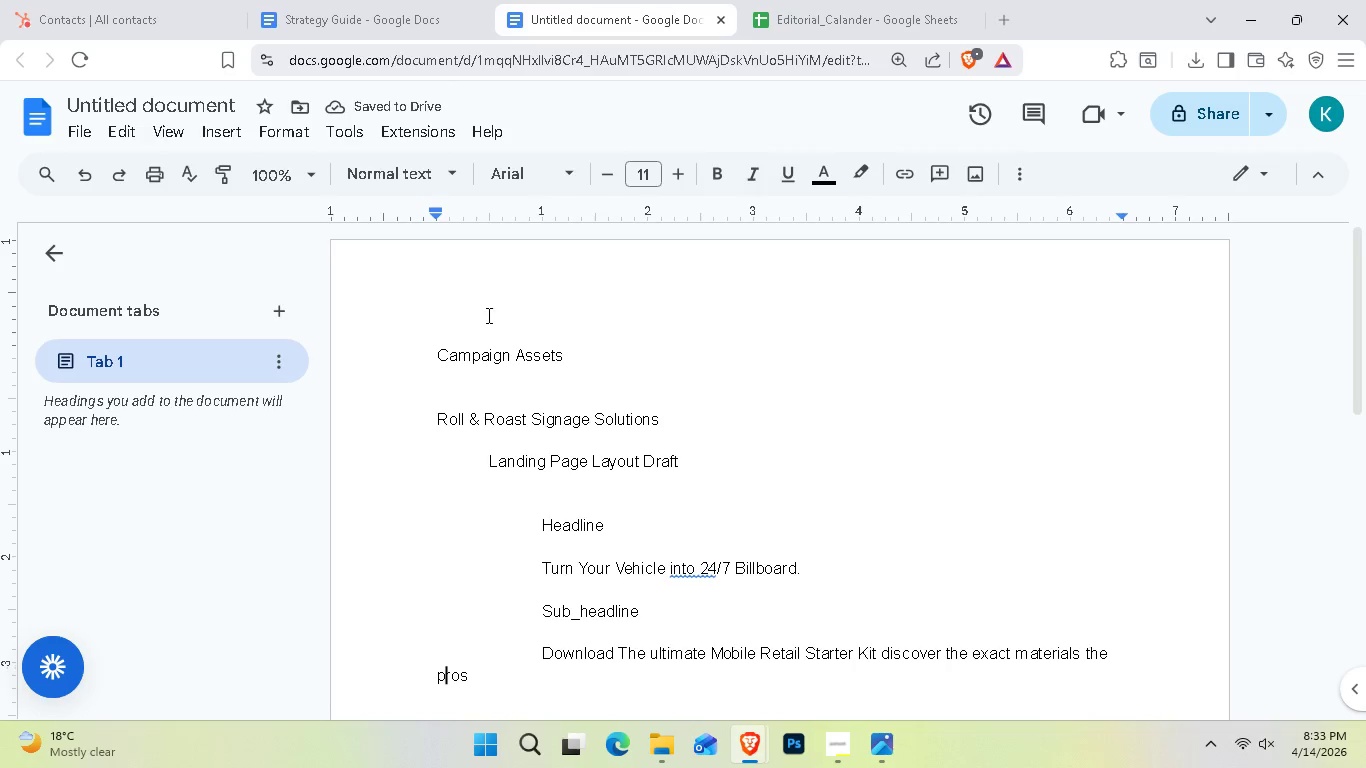 
key(ArrowLeft)
 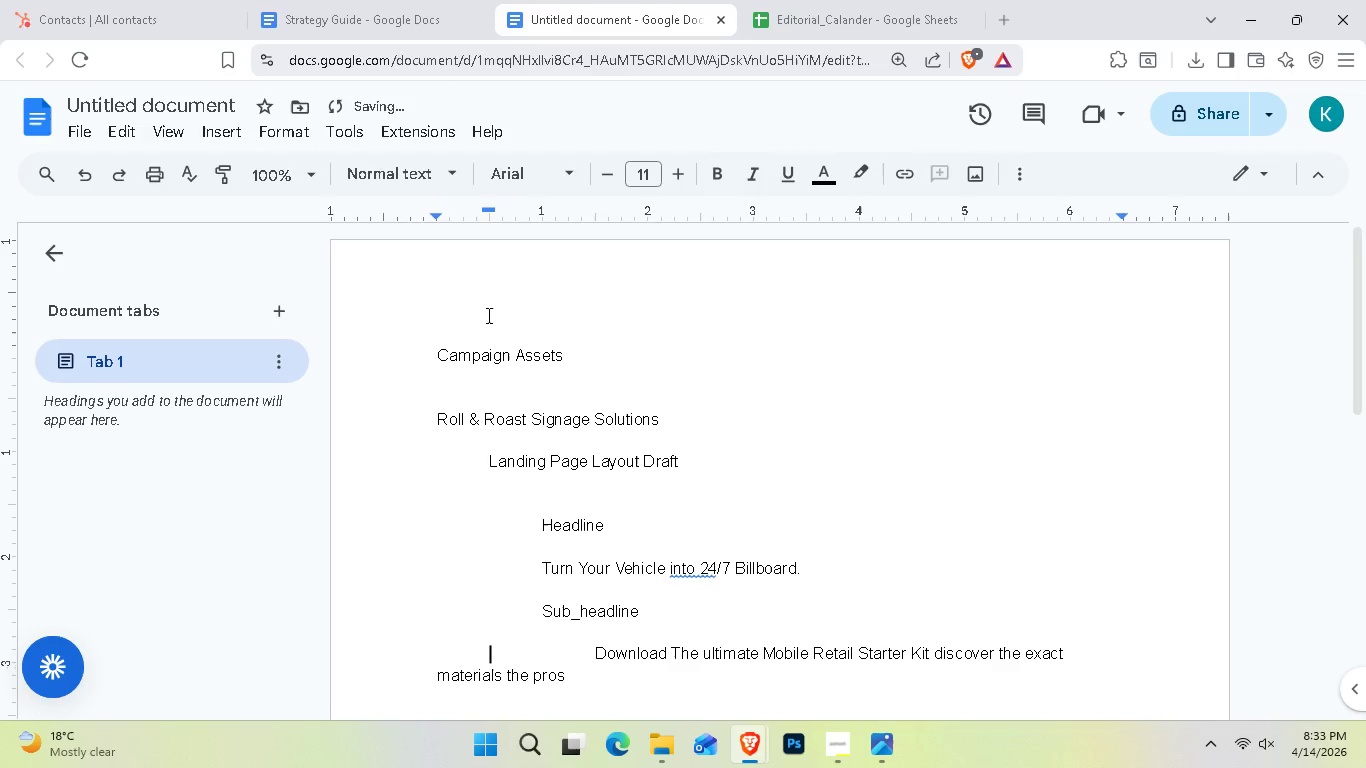 
key(Tab)
 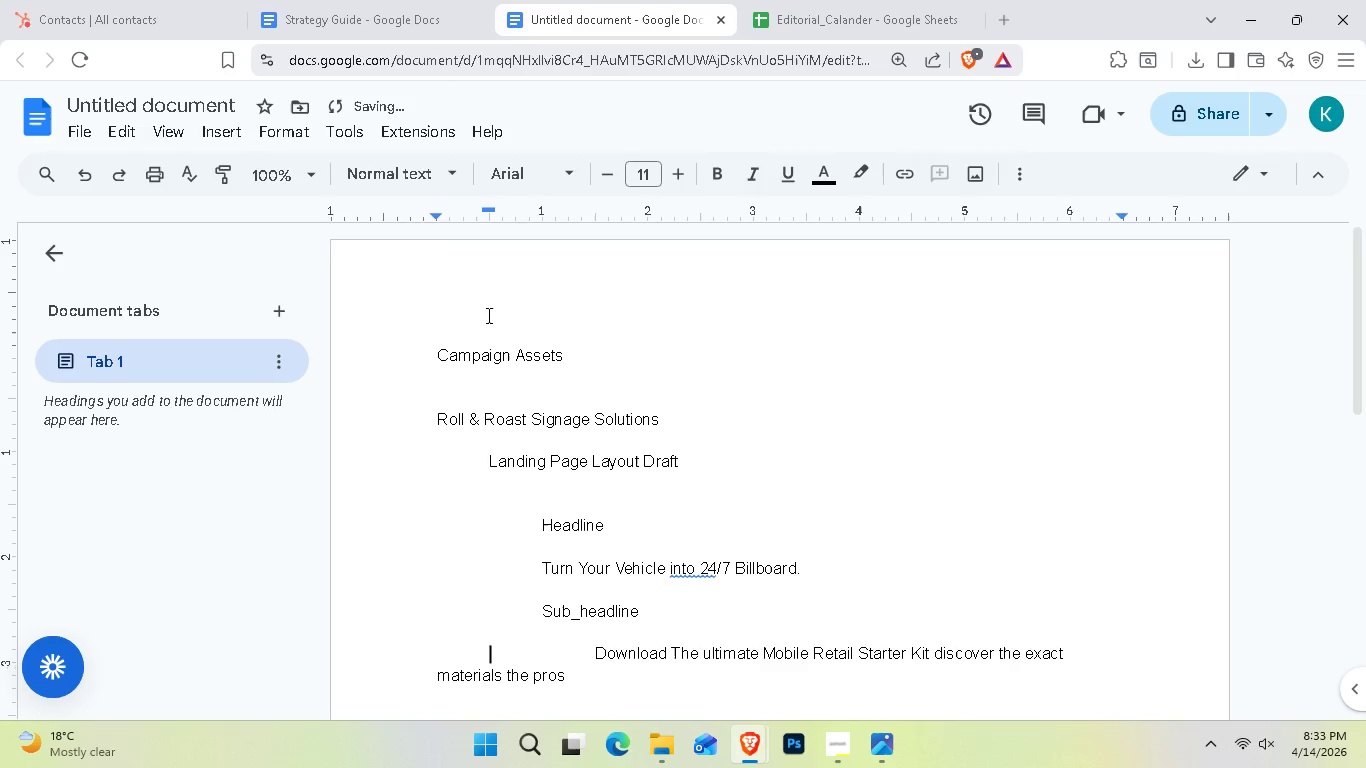 
key(Backspace)
 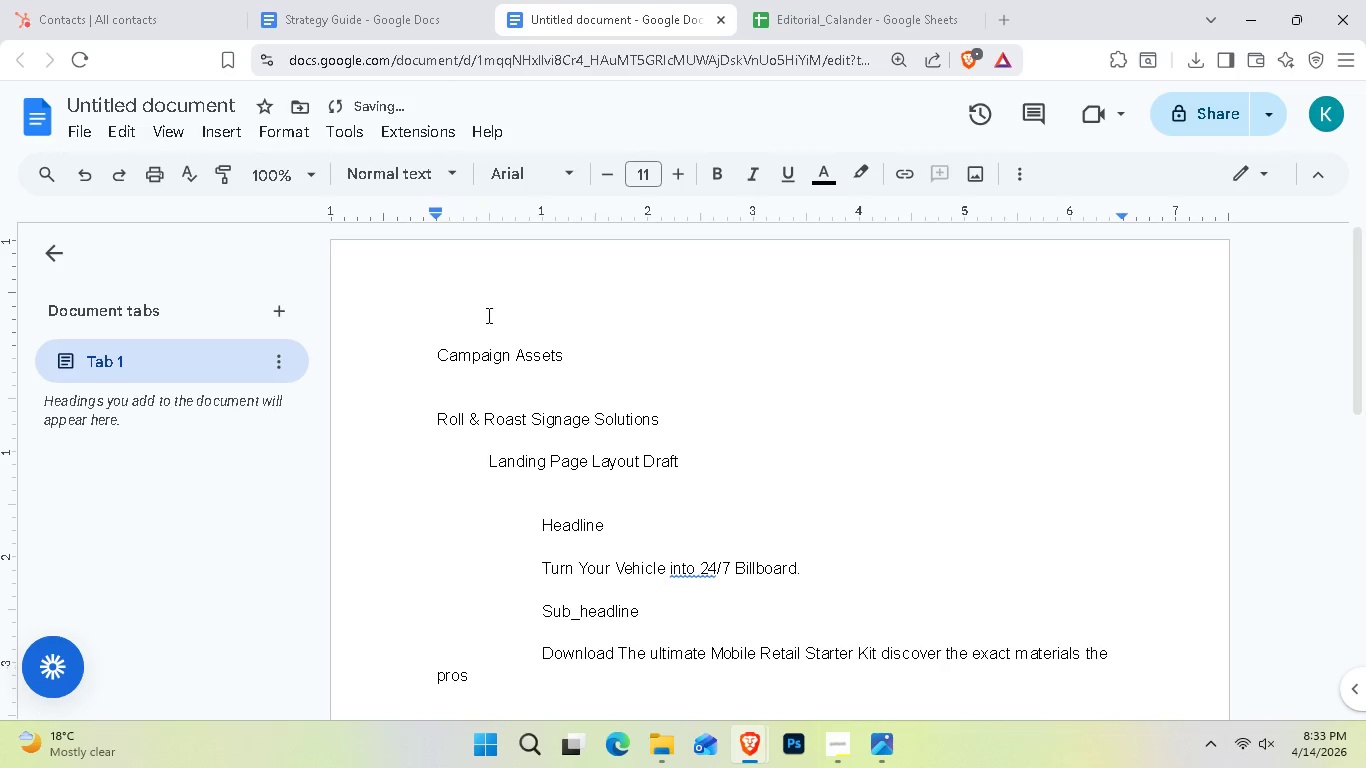 
key(ArrowDown)
 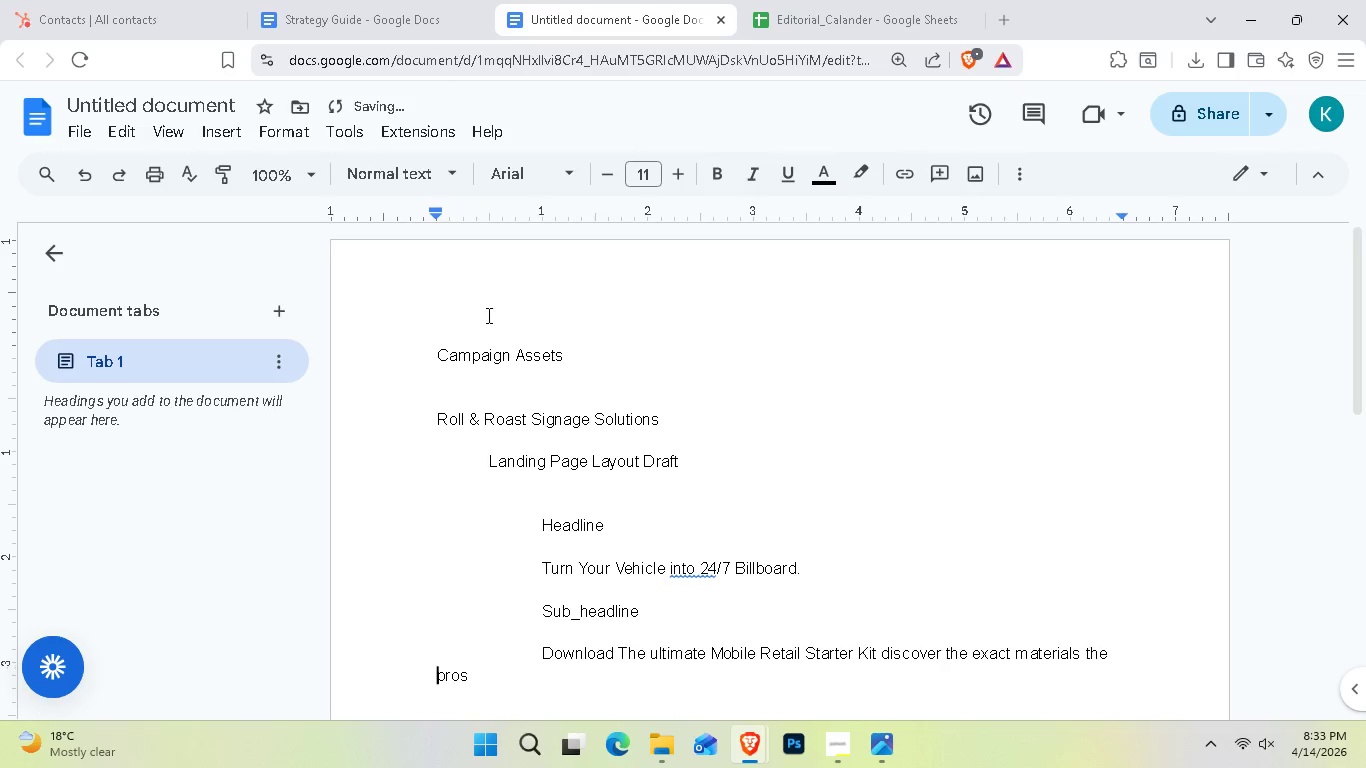 
hold_key(key=Space, duration=0.53)
 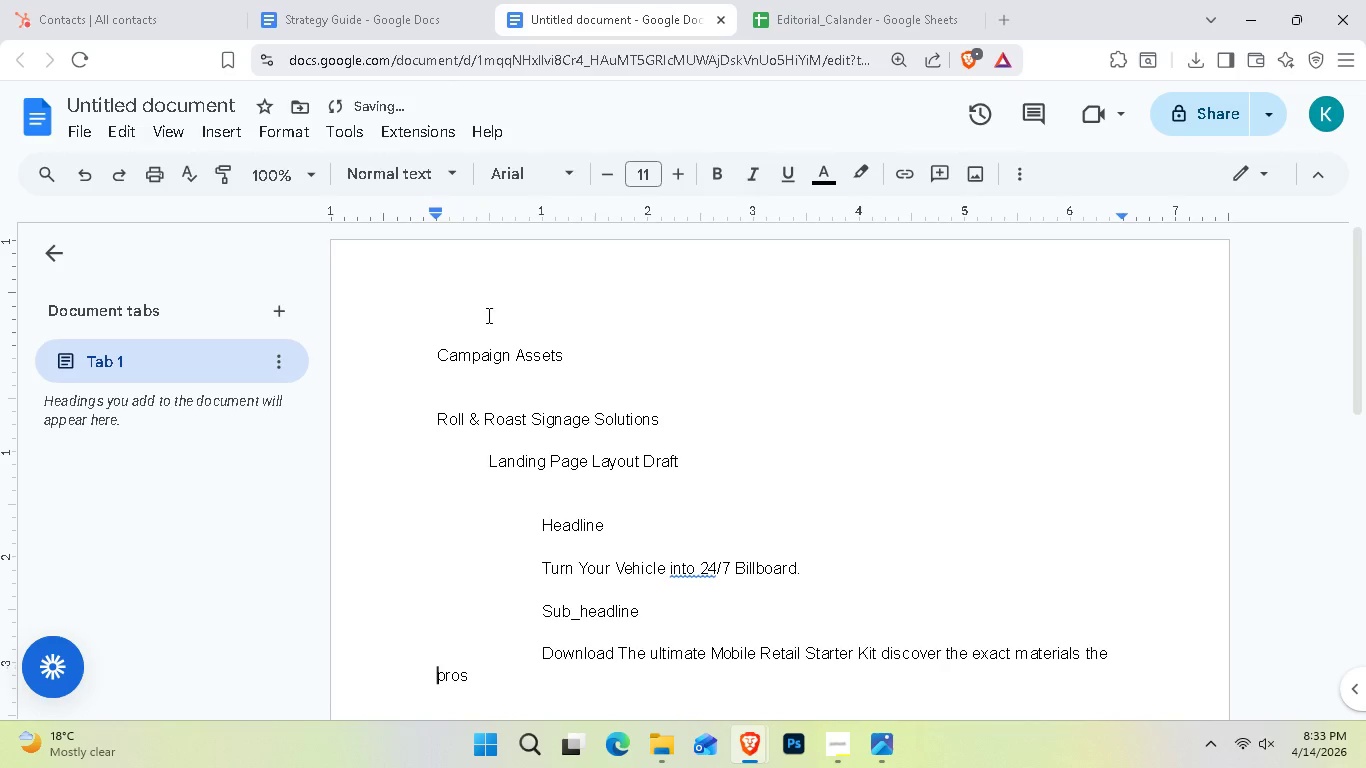 
key(Space)
 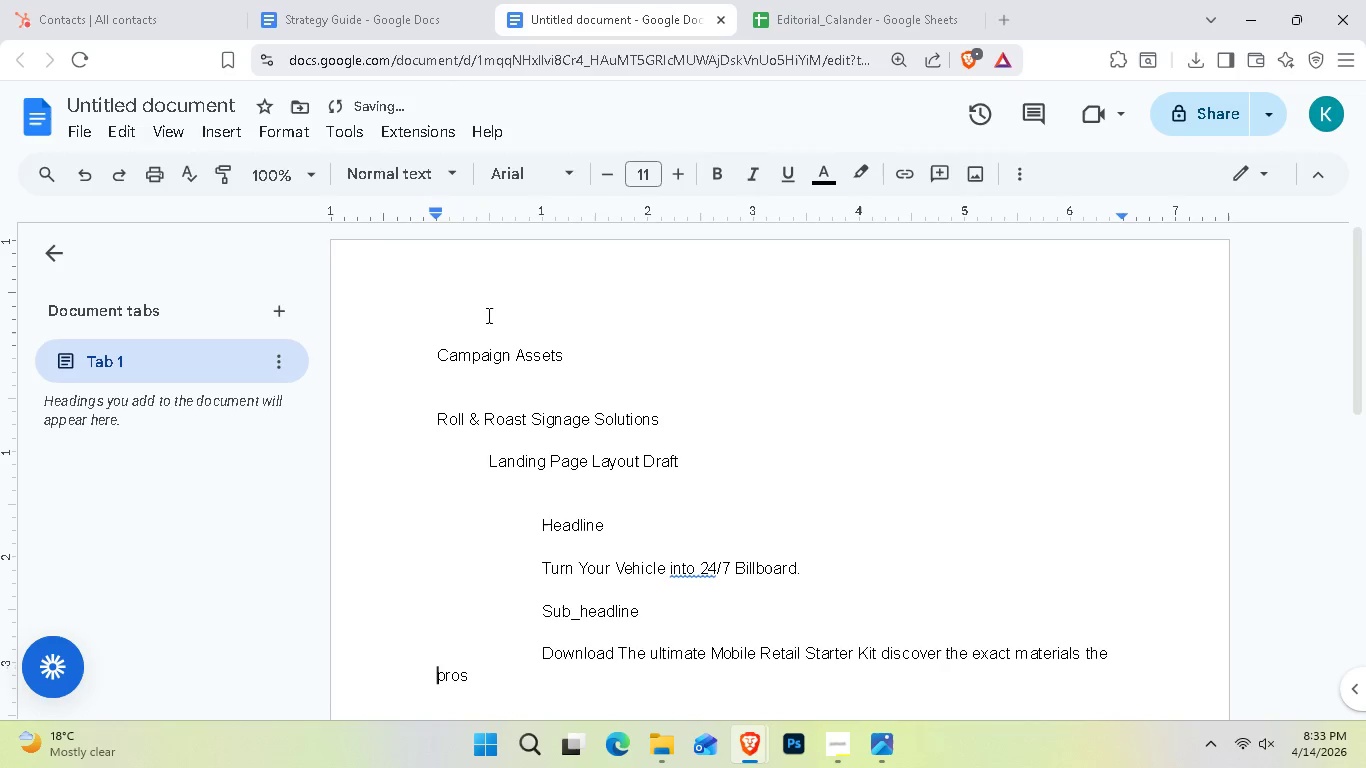 
hold_key(key=Space, duration=0.33)
 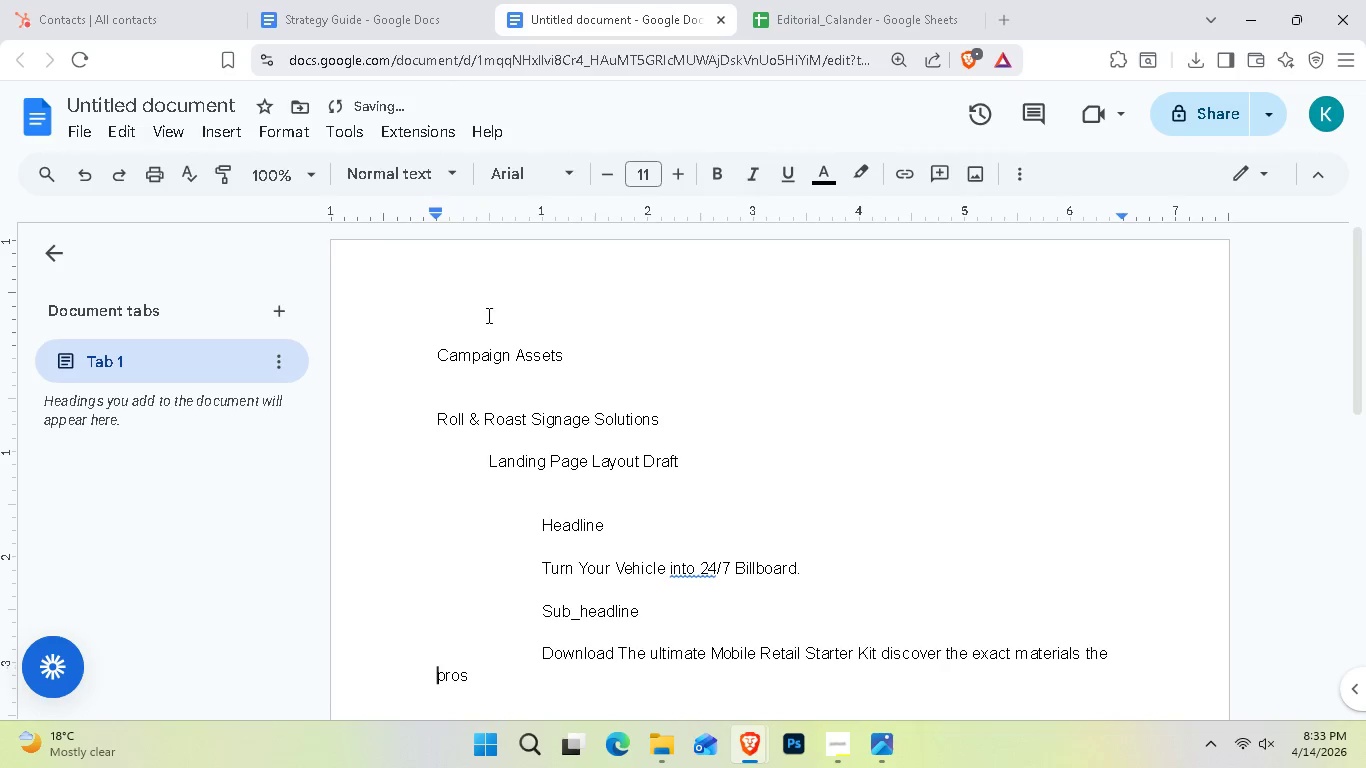 
key(Space)
 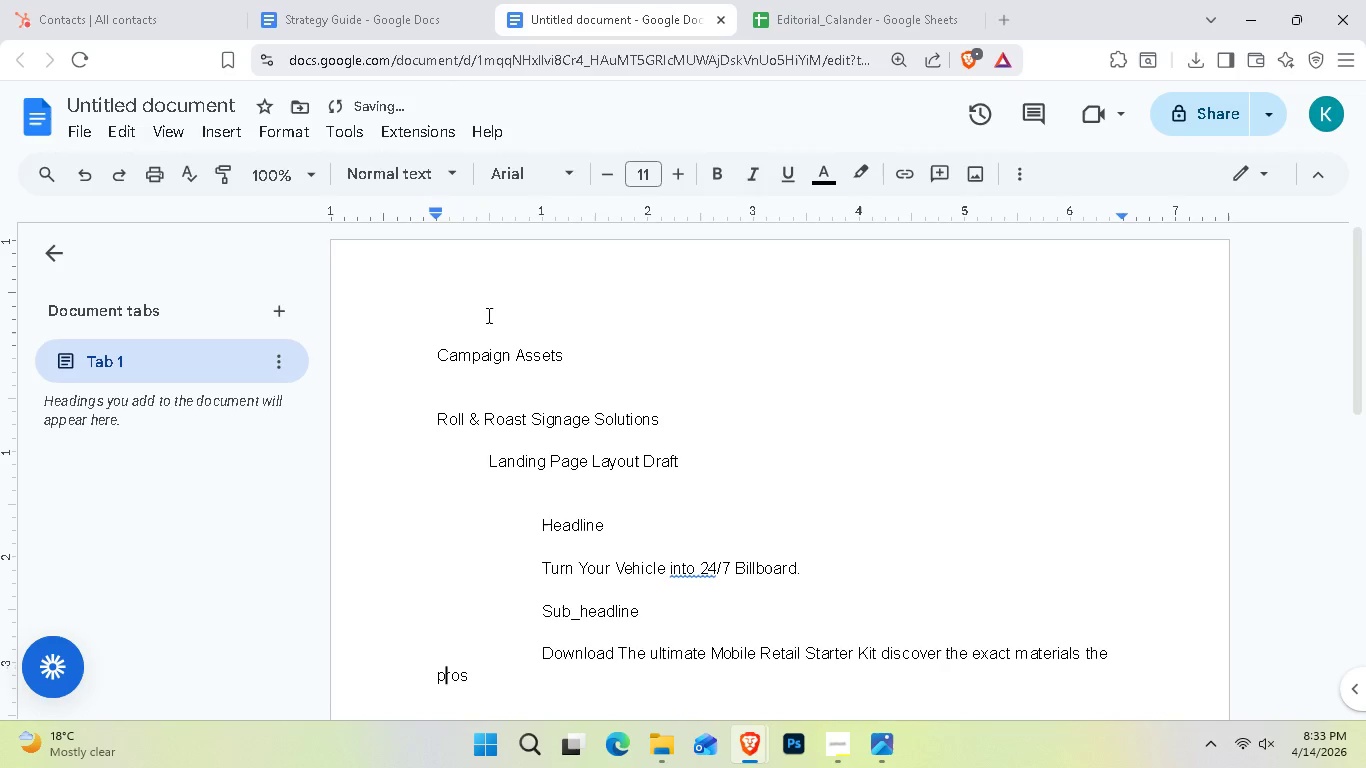 
key(ArrowRight)
 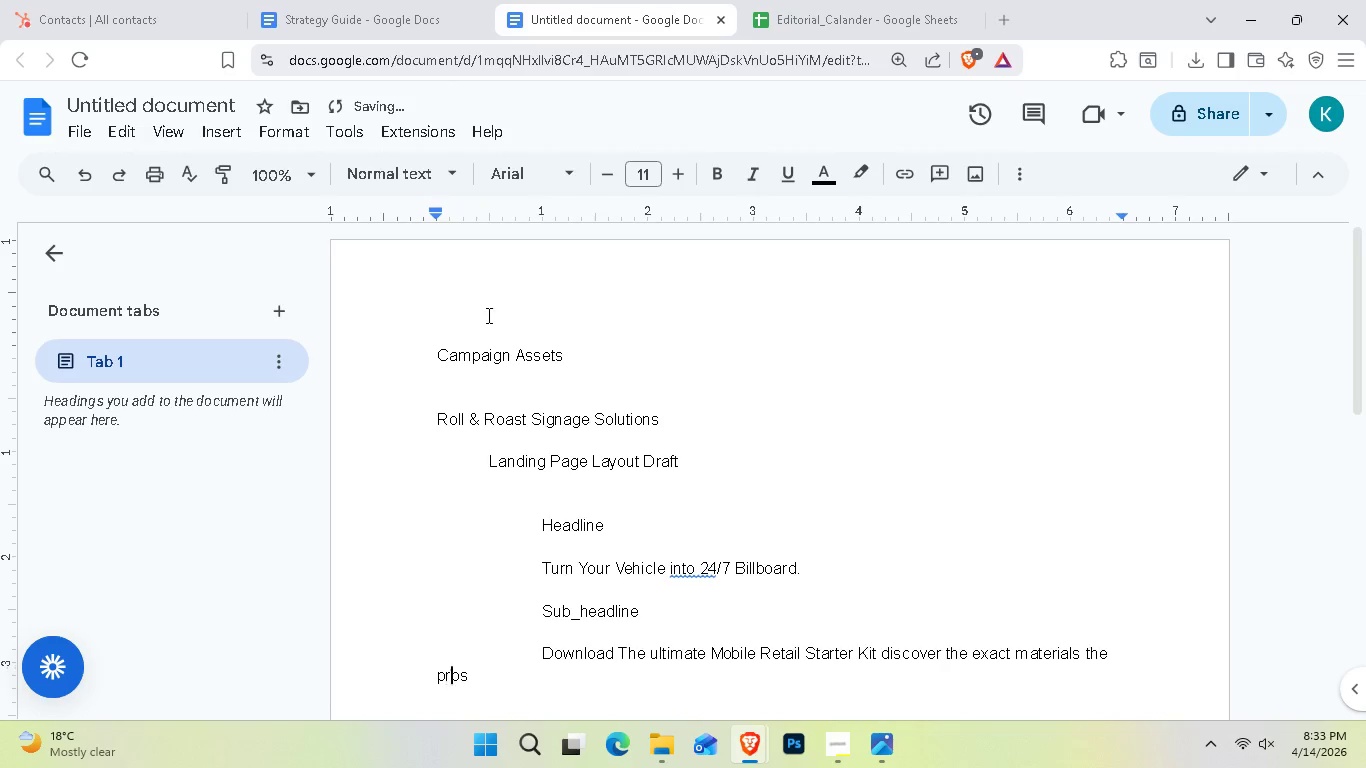 
key(ArrowRight)
 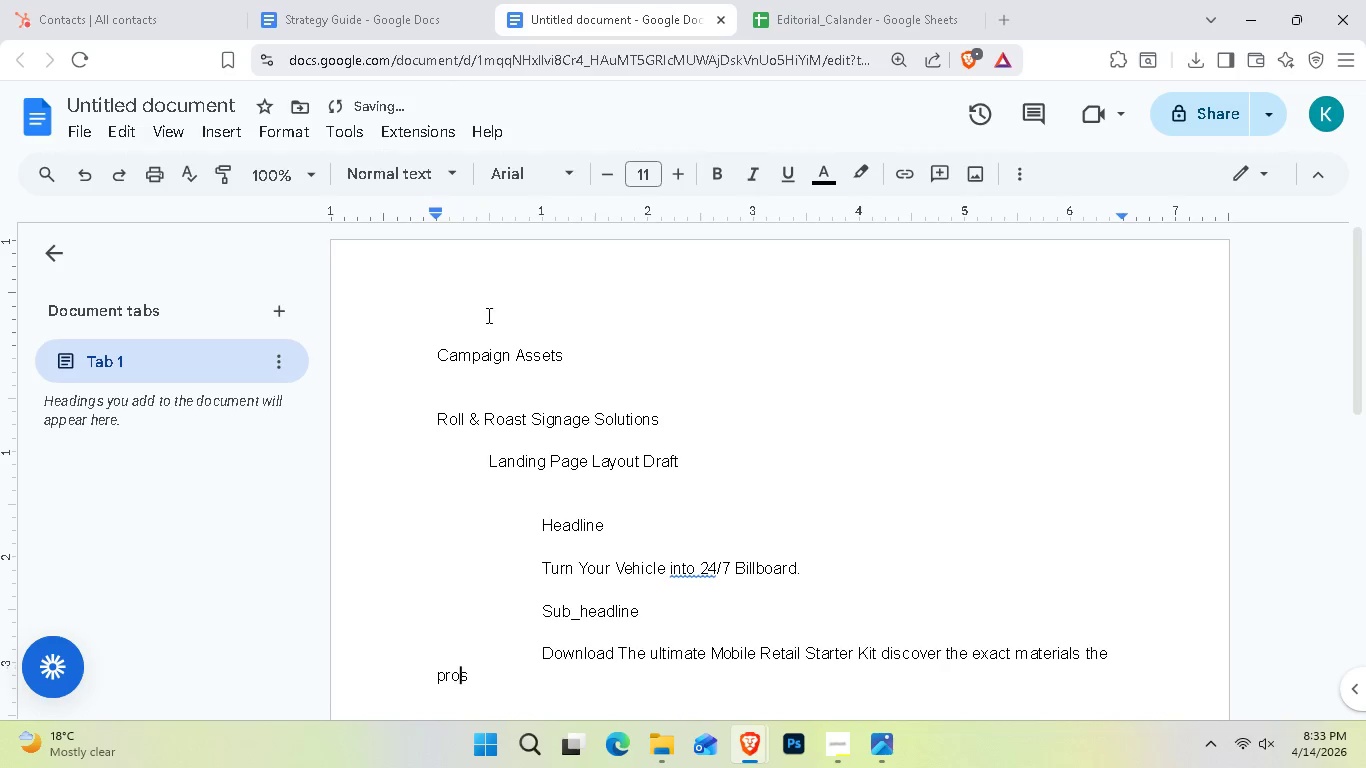 
key(ArrowRight)
 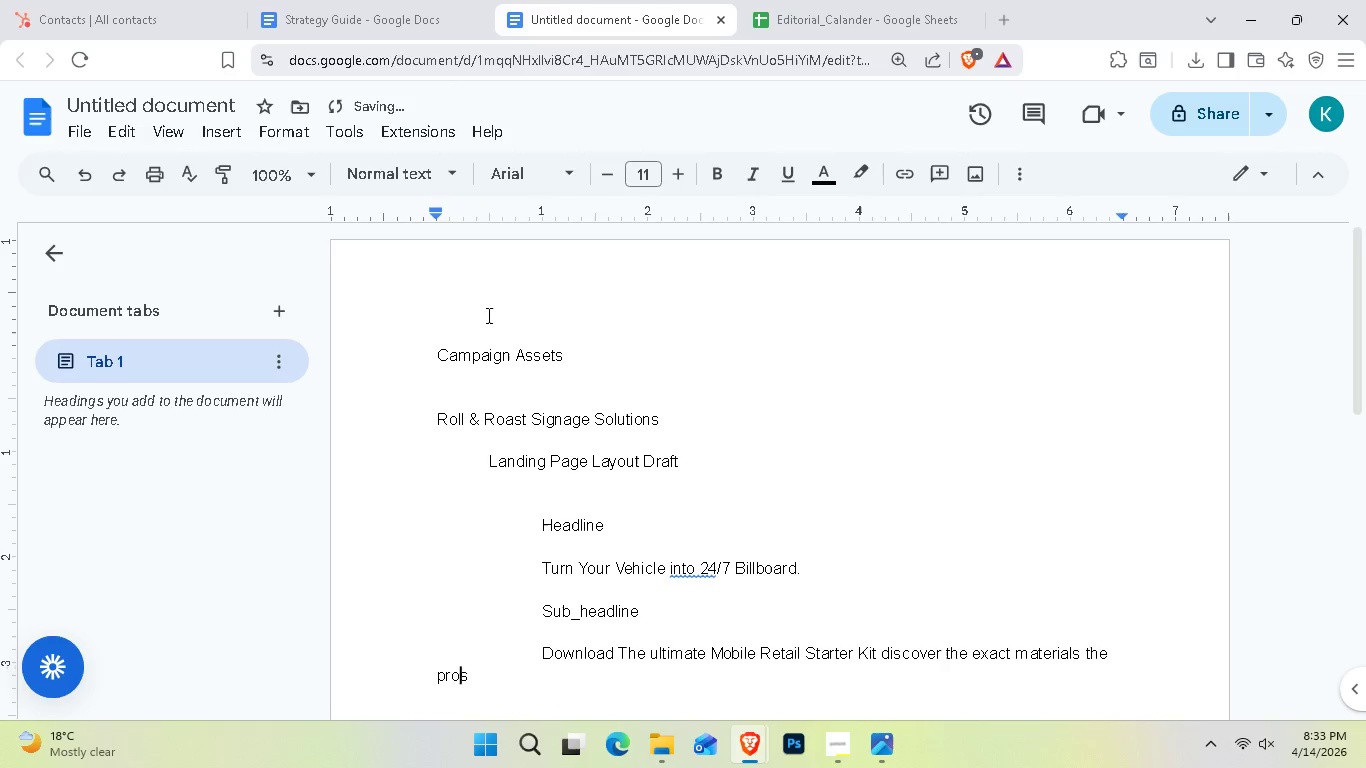 
key(ArrowRight)
 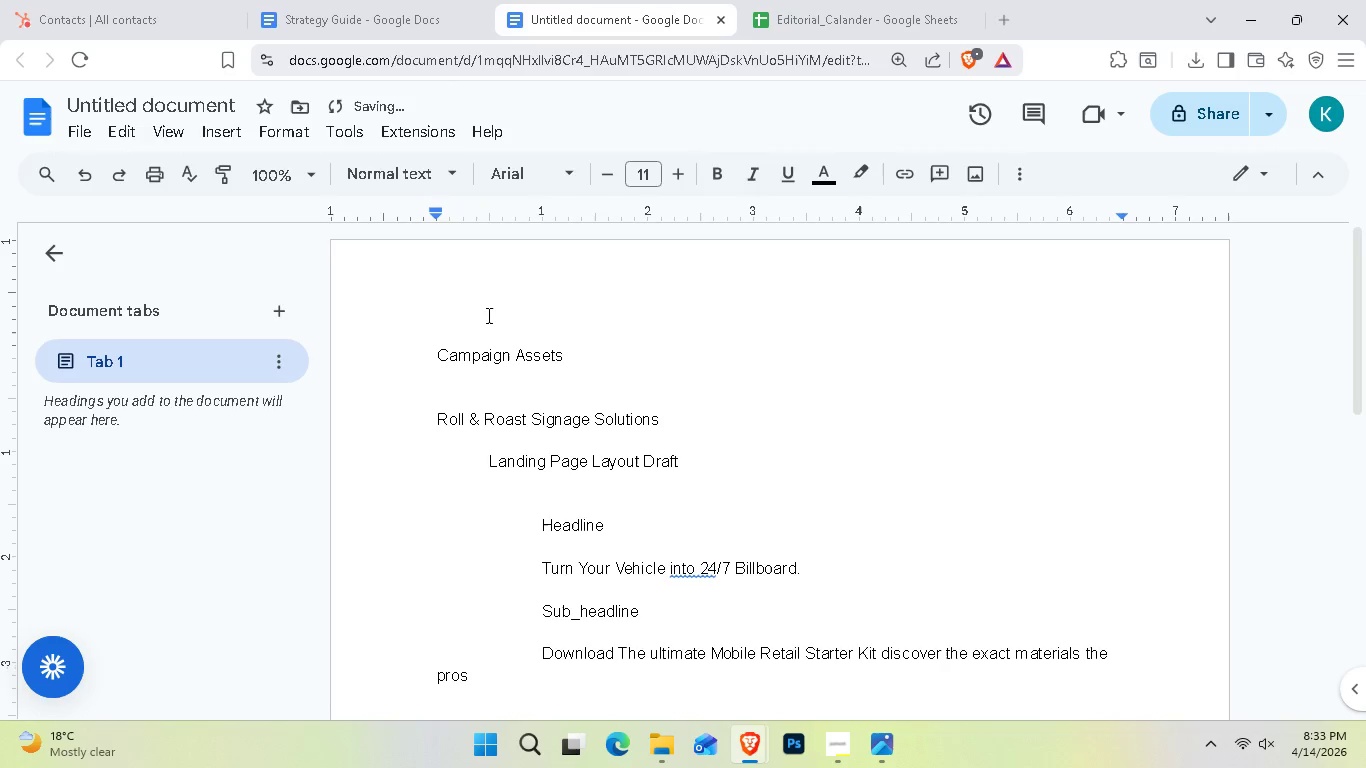 
type(use )
 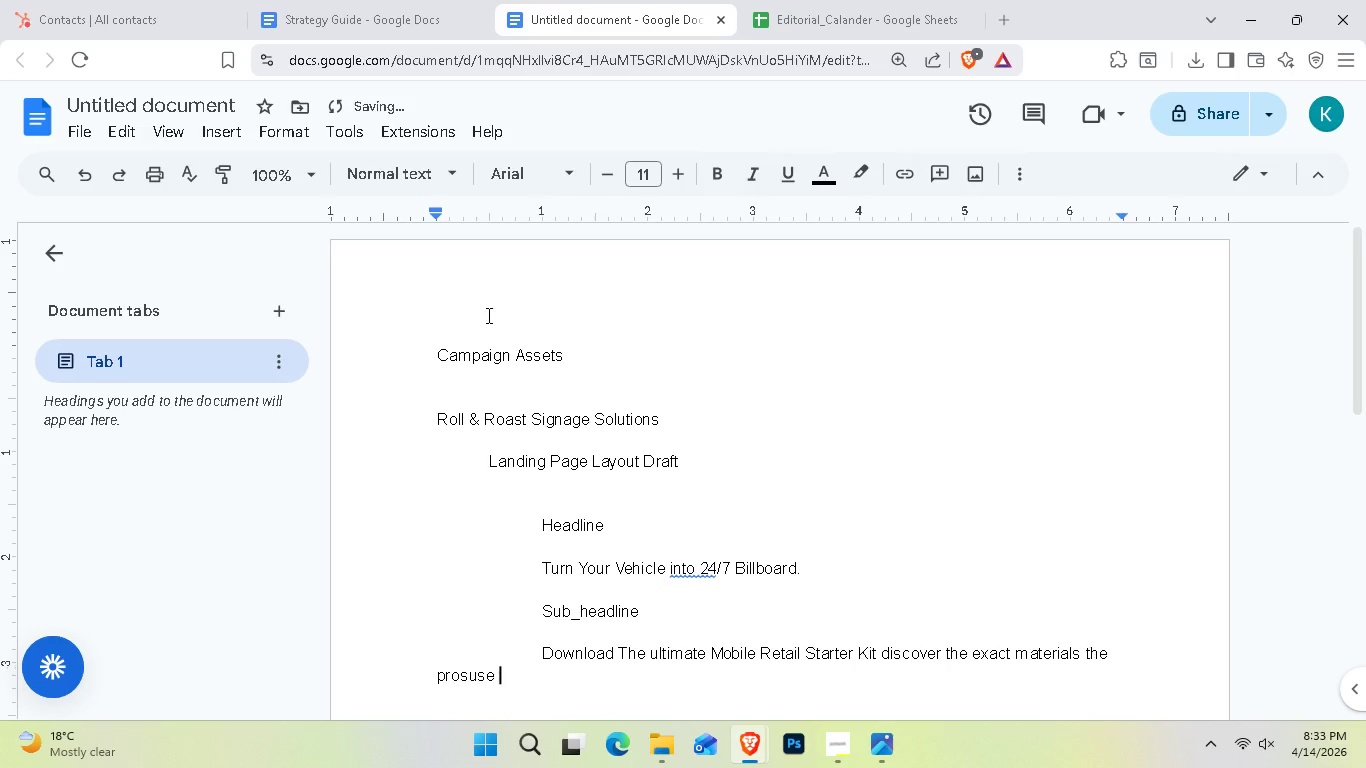 
key(ArrowLeft)
 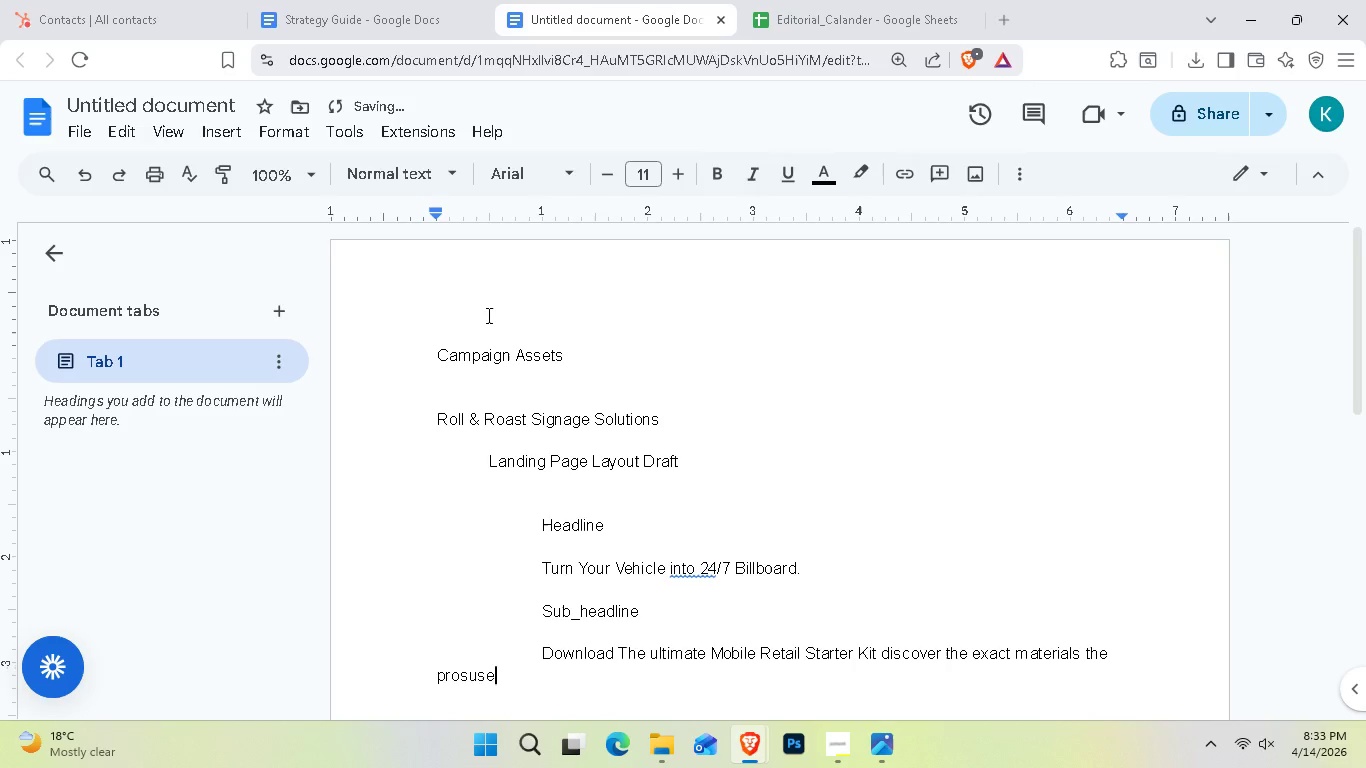 
key(ArrowLeft)
 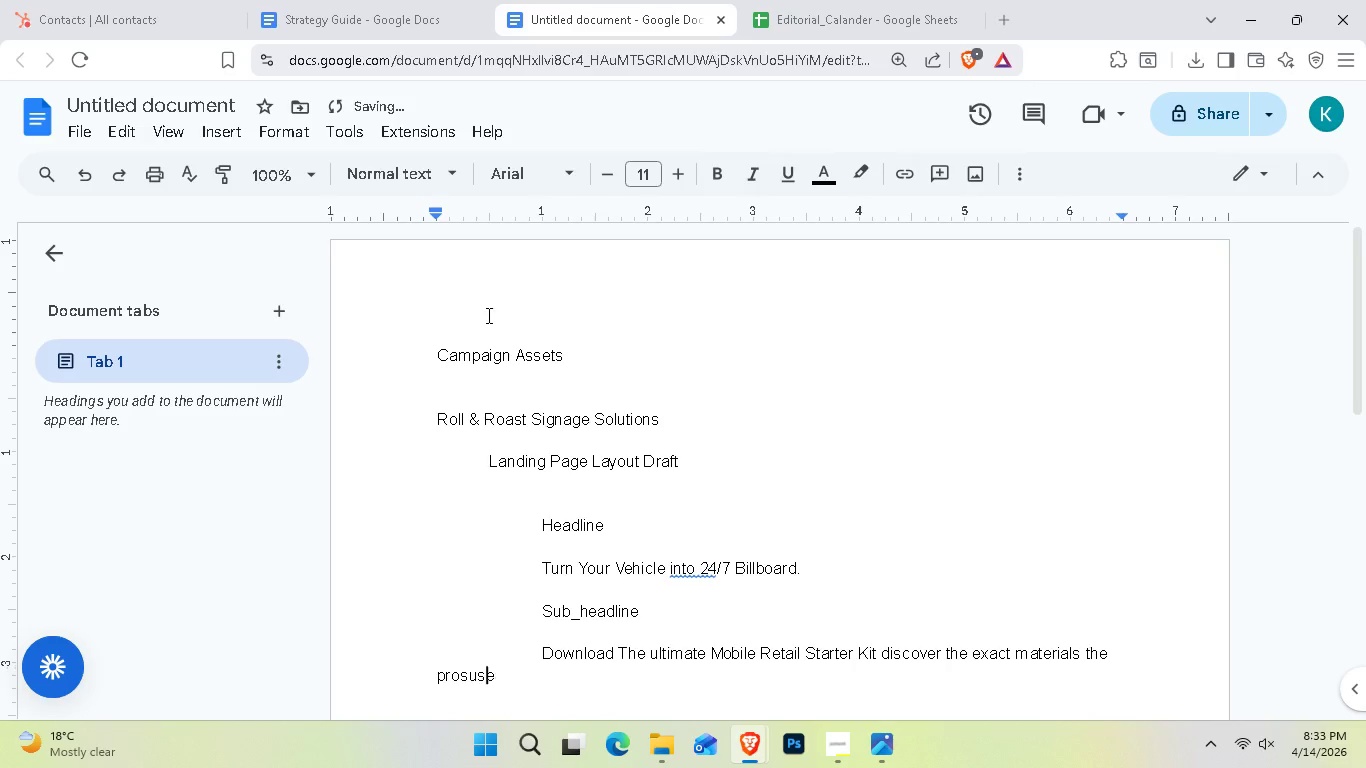 
key(ArrowLeft)
 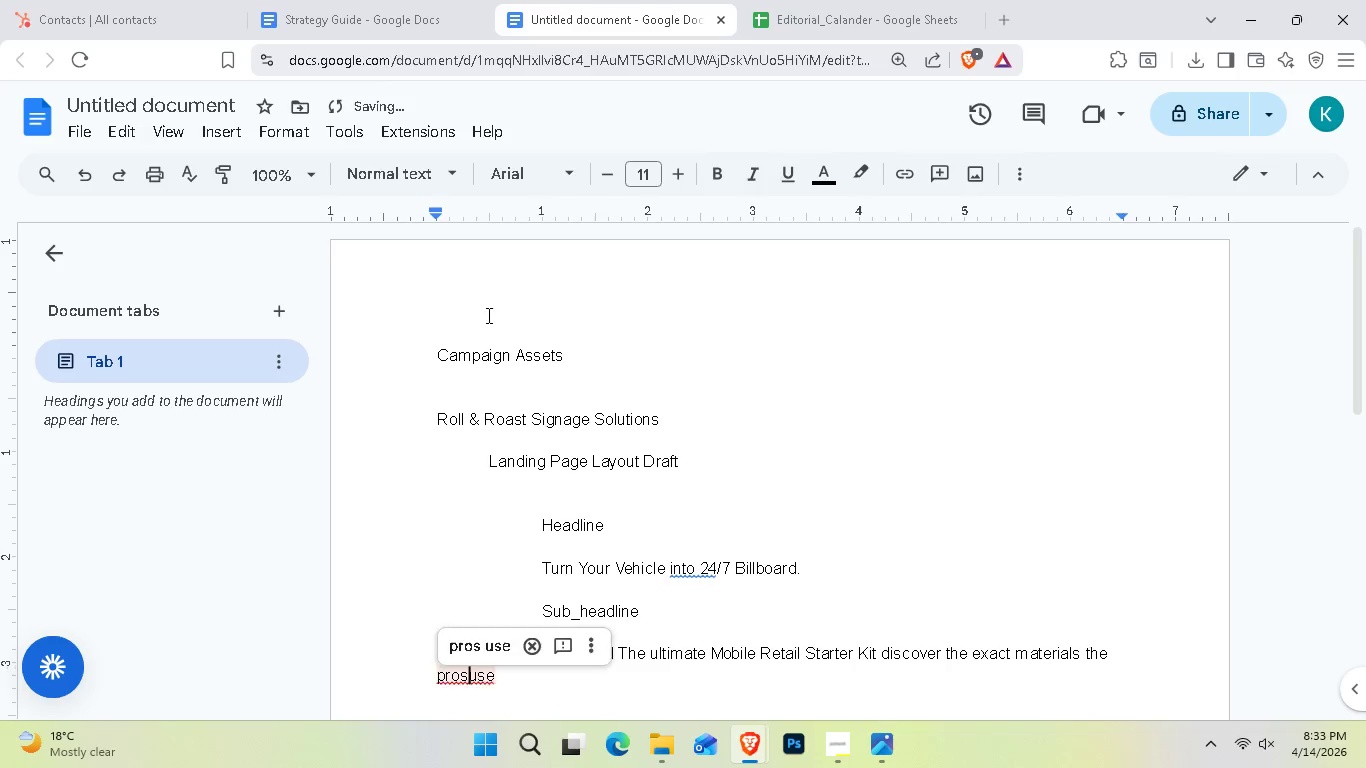 
key(ArrowLeft)
 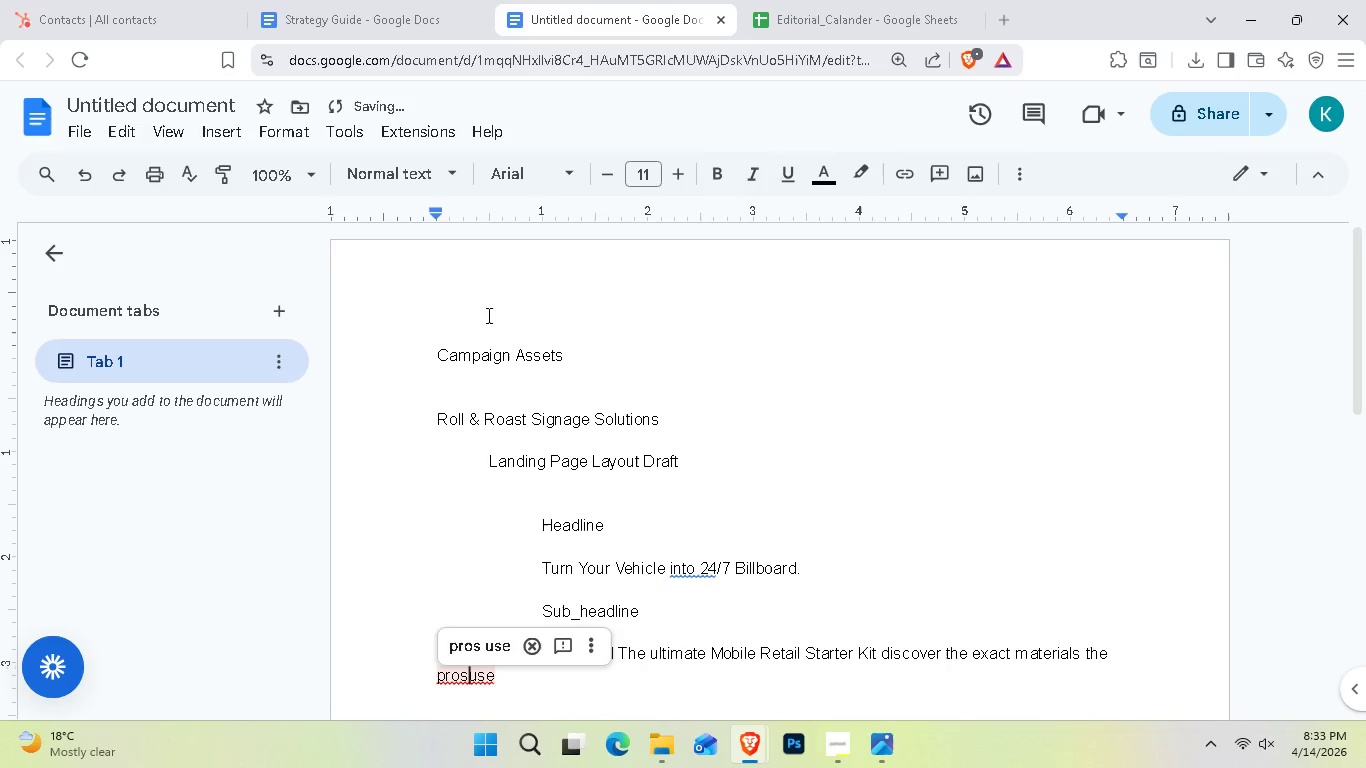 
key(Space)
 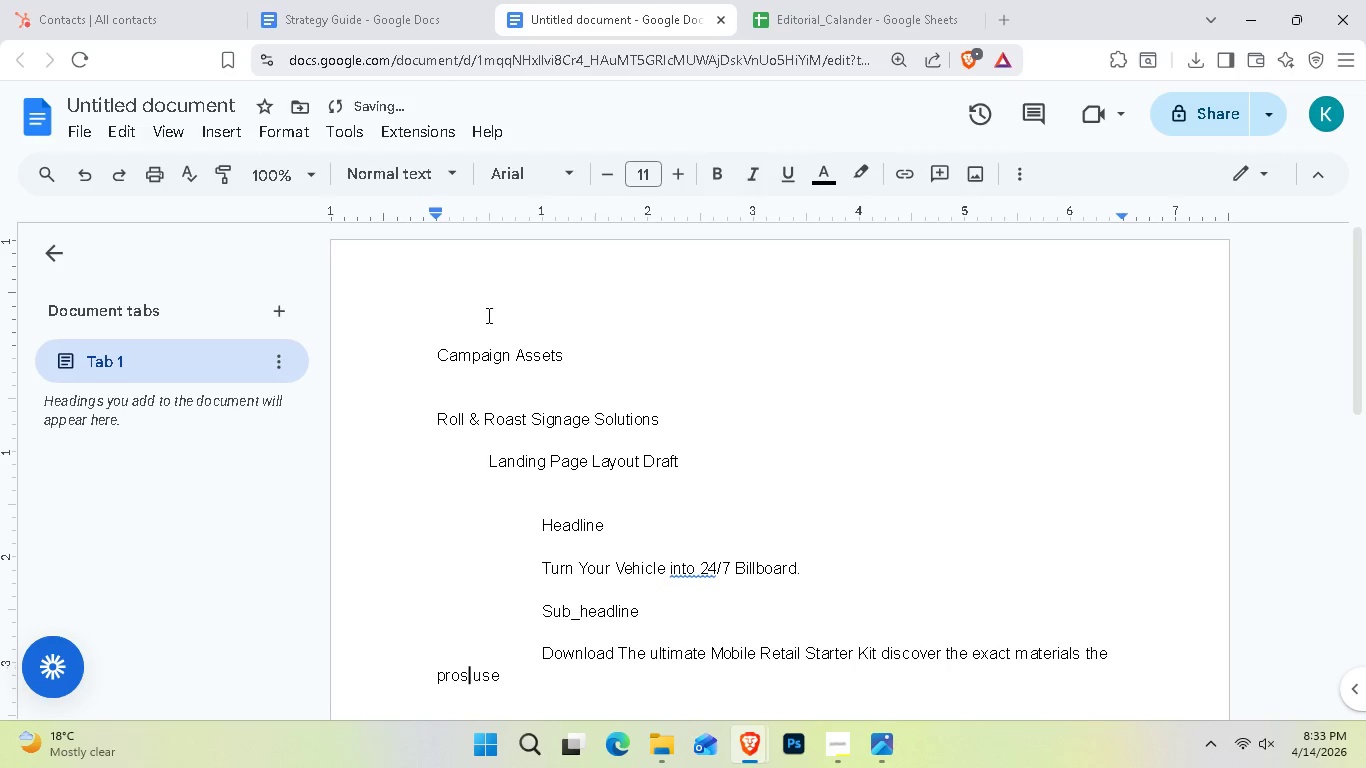 
key(ArrowLeft)
 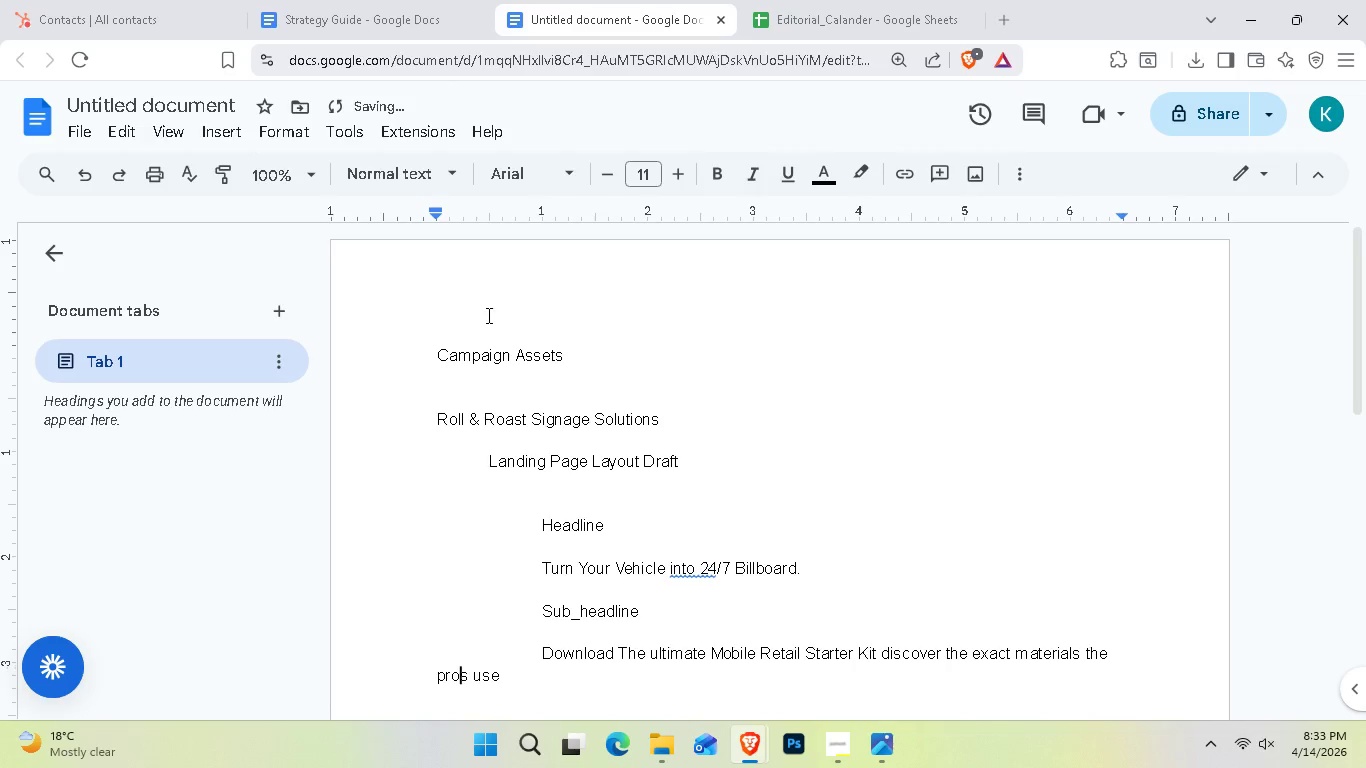 
key(ArrowLeft)
 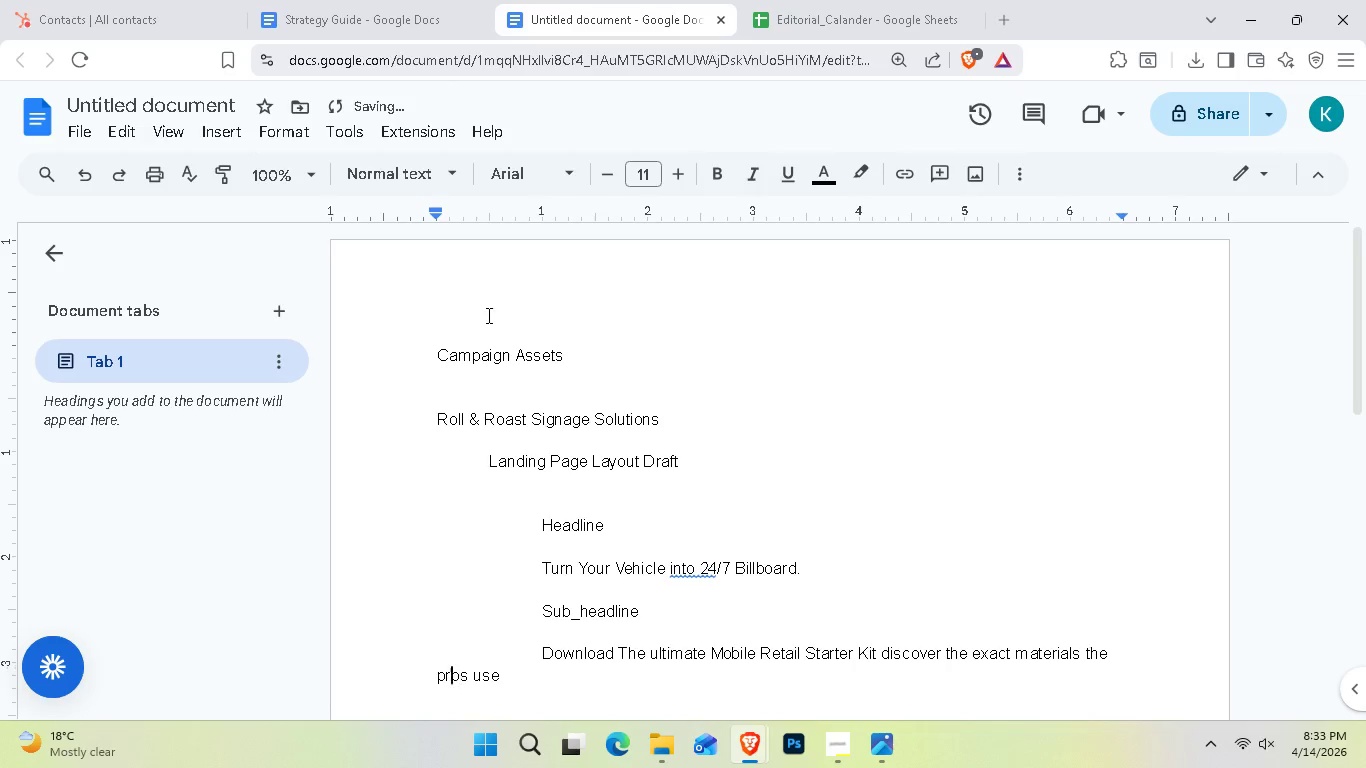 
key(ArrowLeft)
 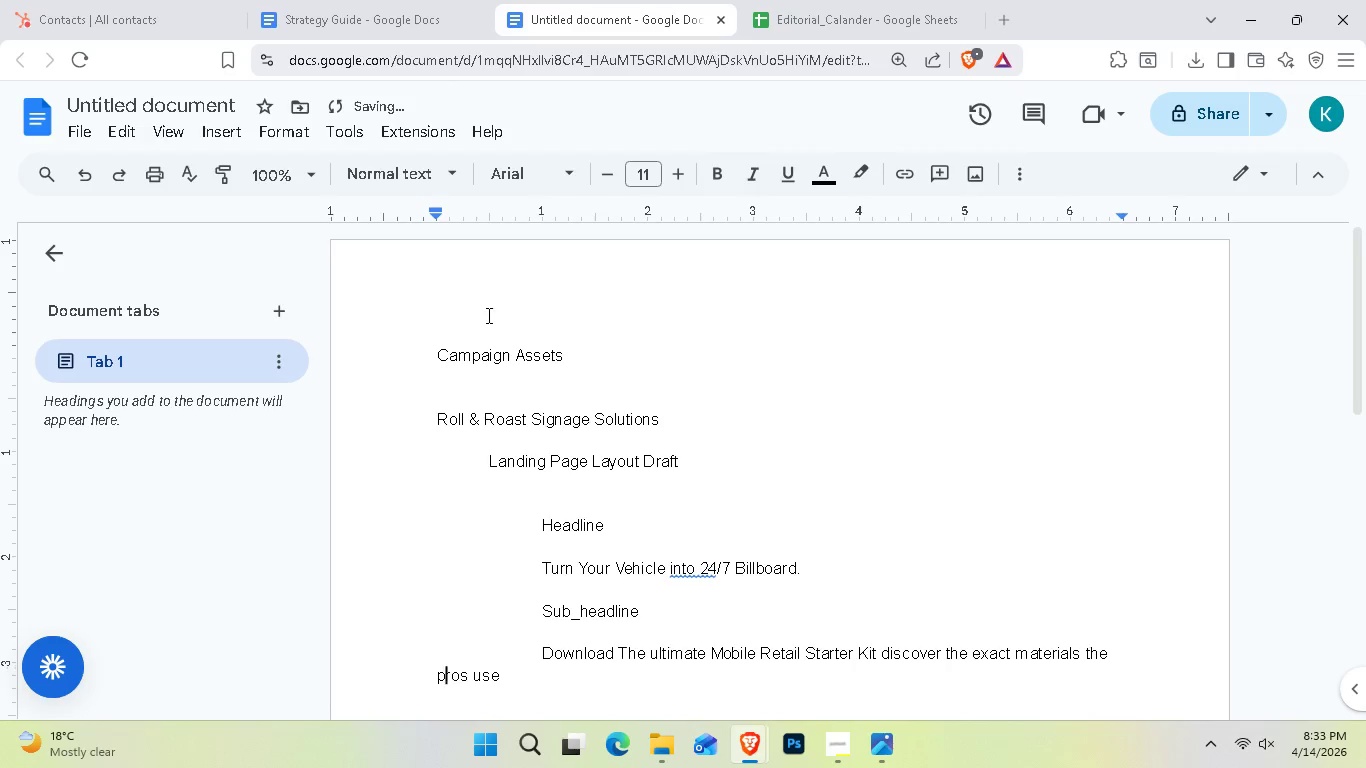 
key(ArrowLeft)
 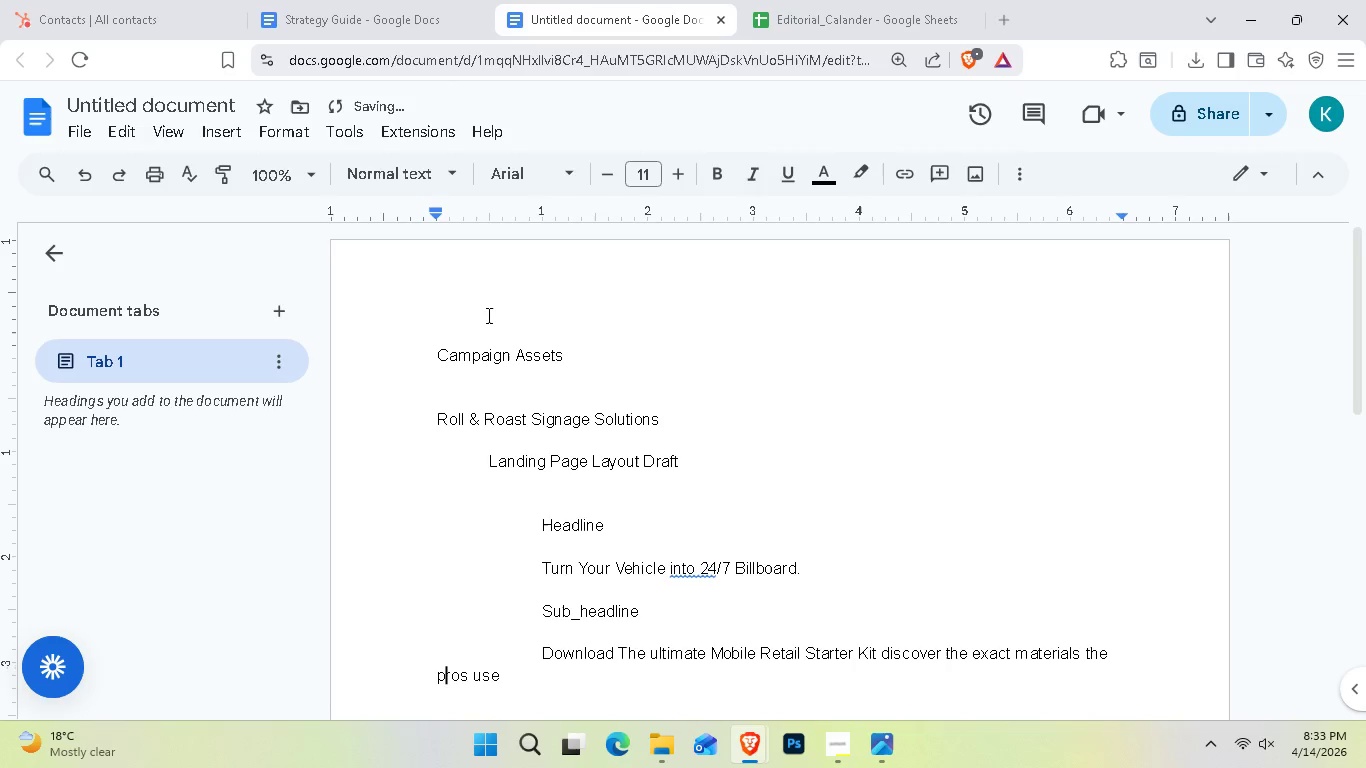 
key(ArrowLeft)
 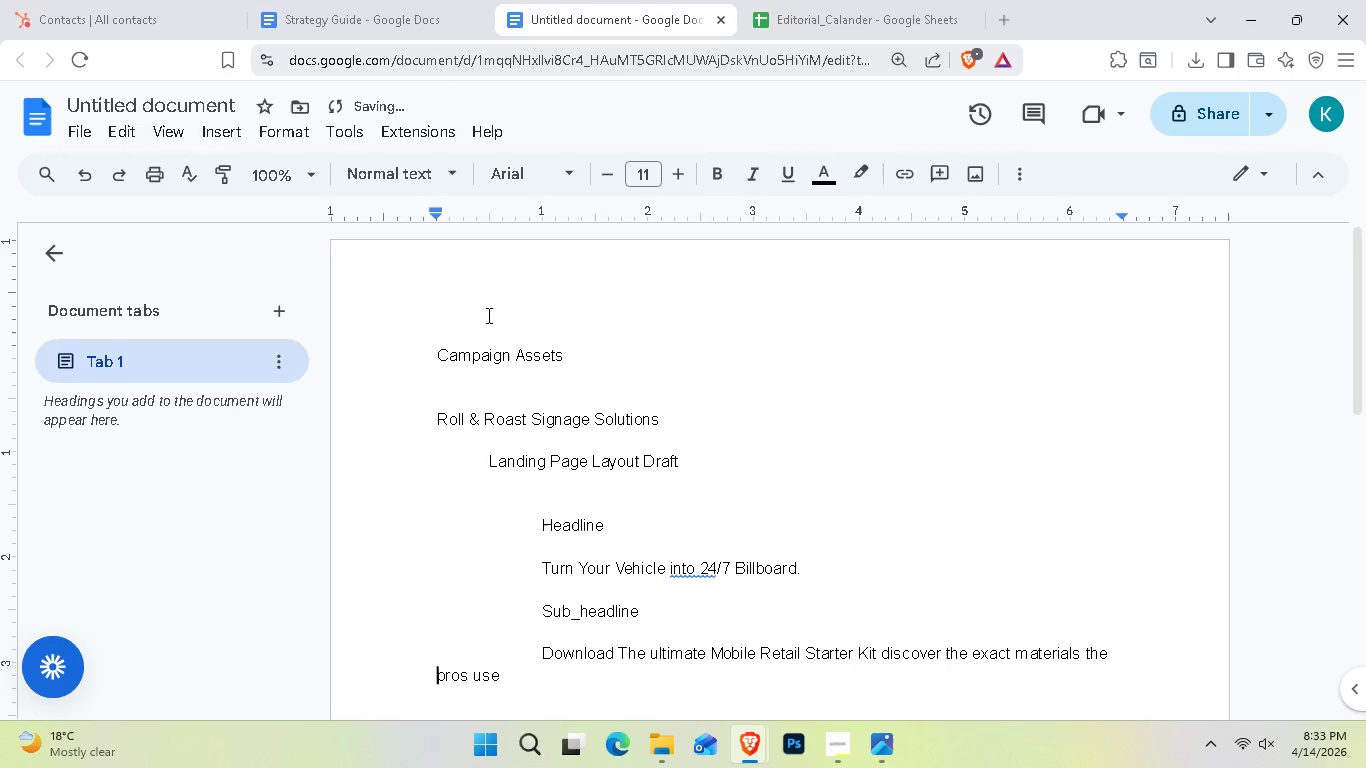 
key(Space)
 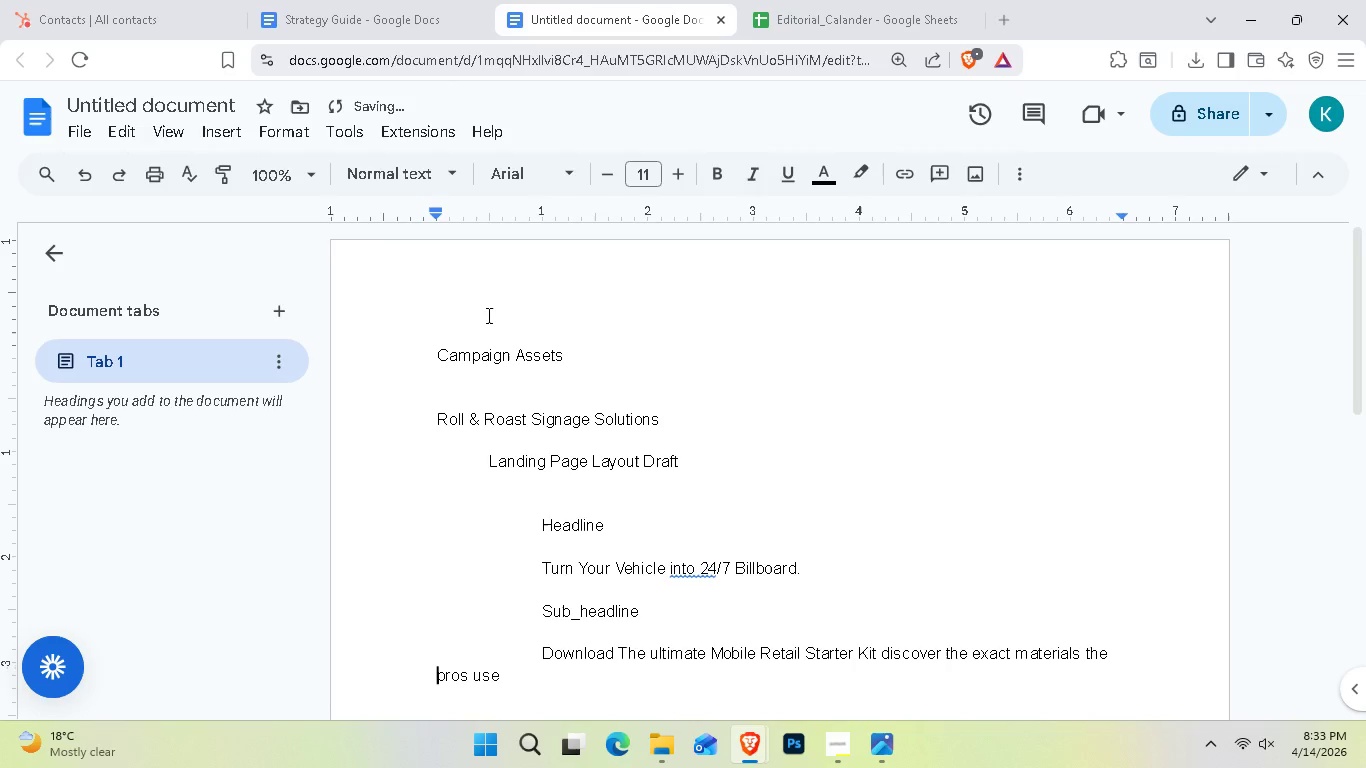 
key(Space)
 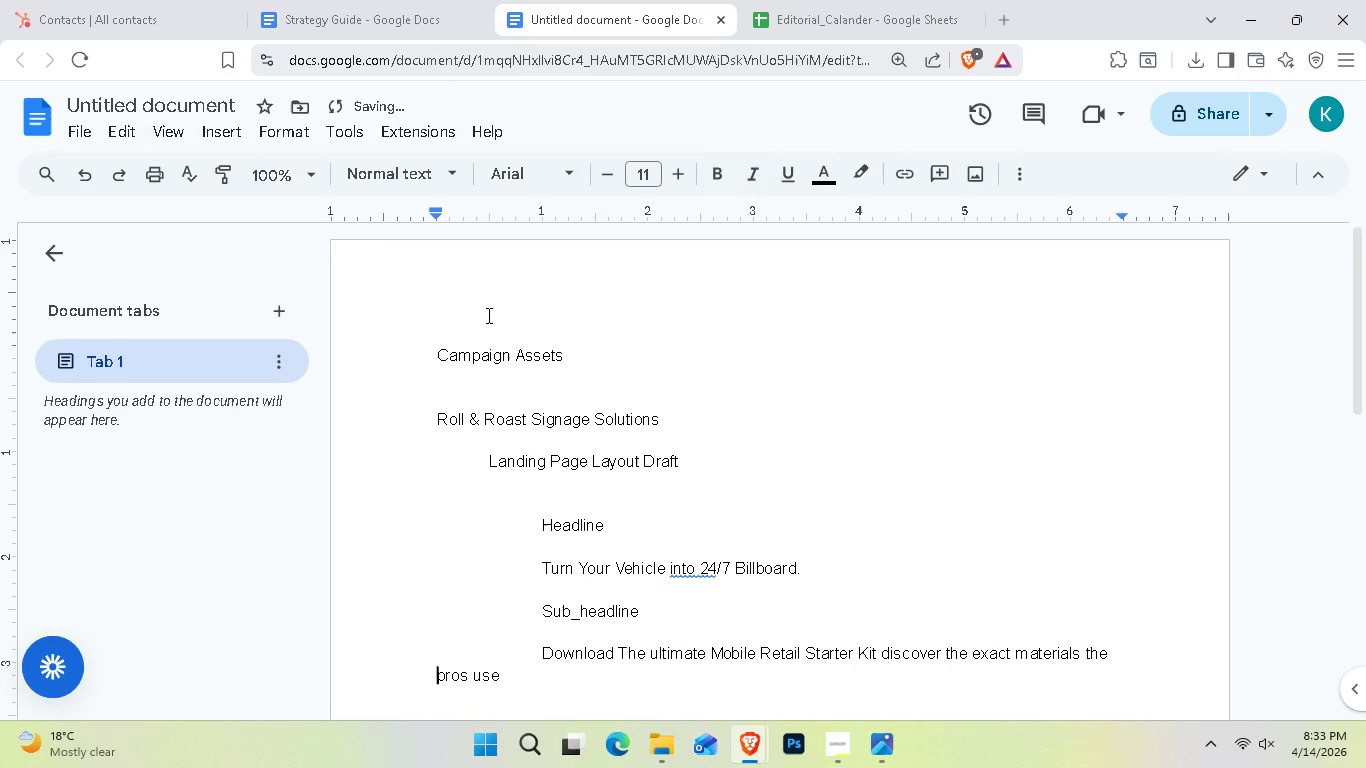 
key(Space)
 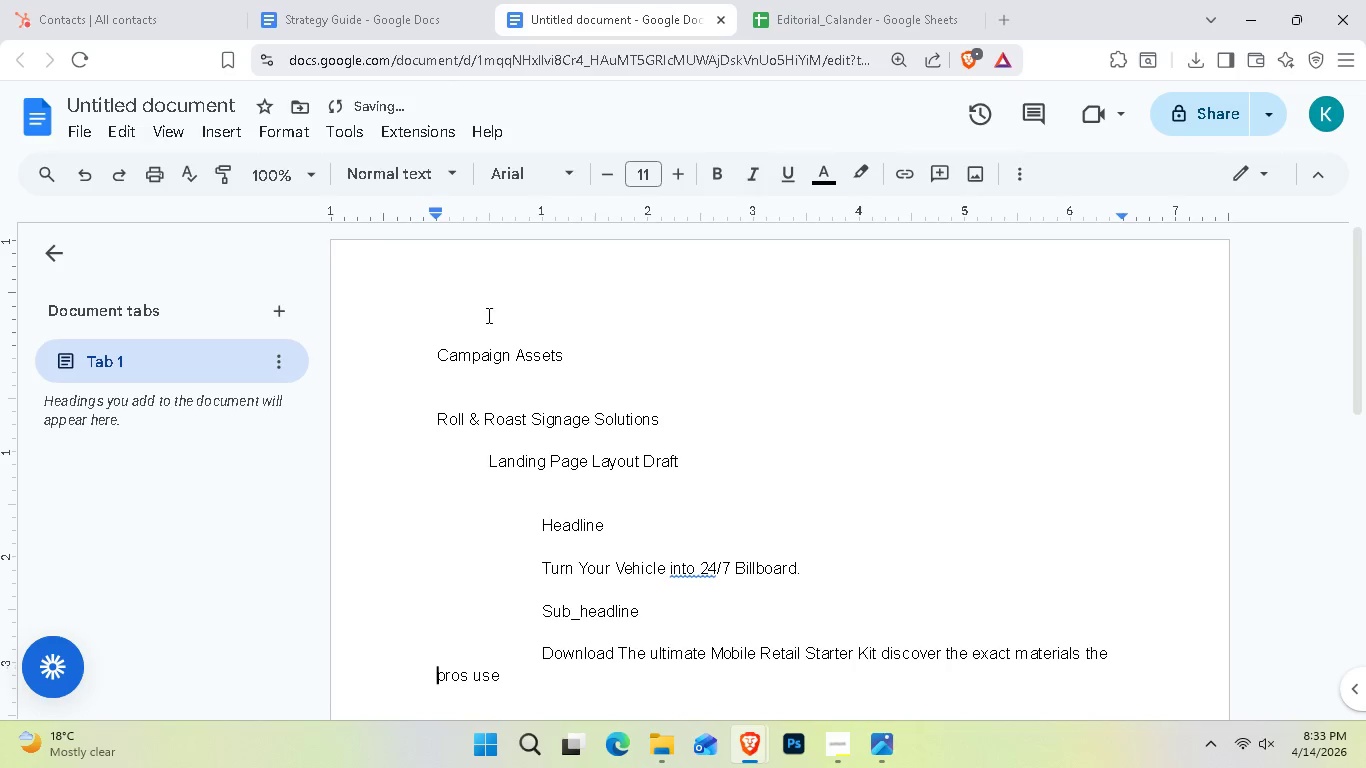 
key(Space)
 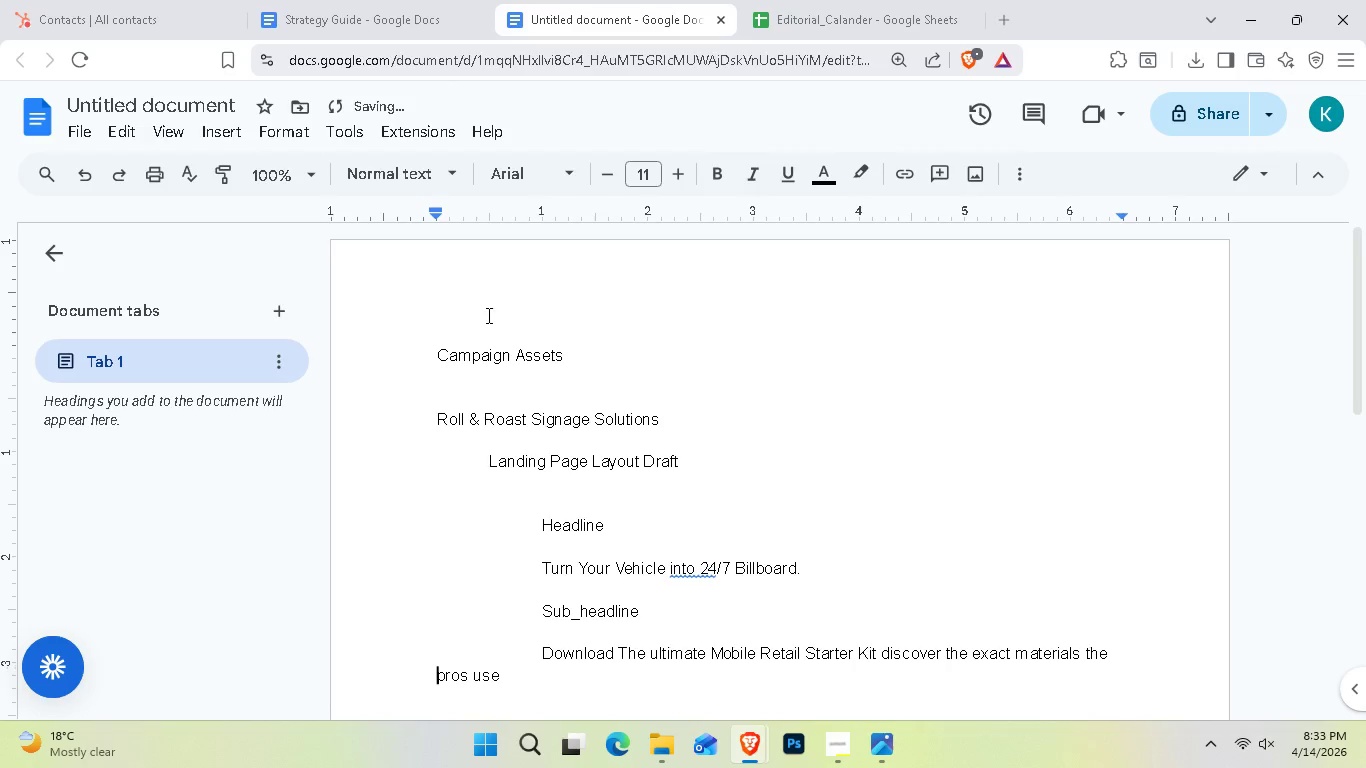 
key(Space)
 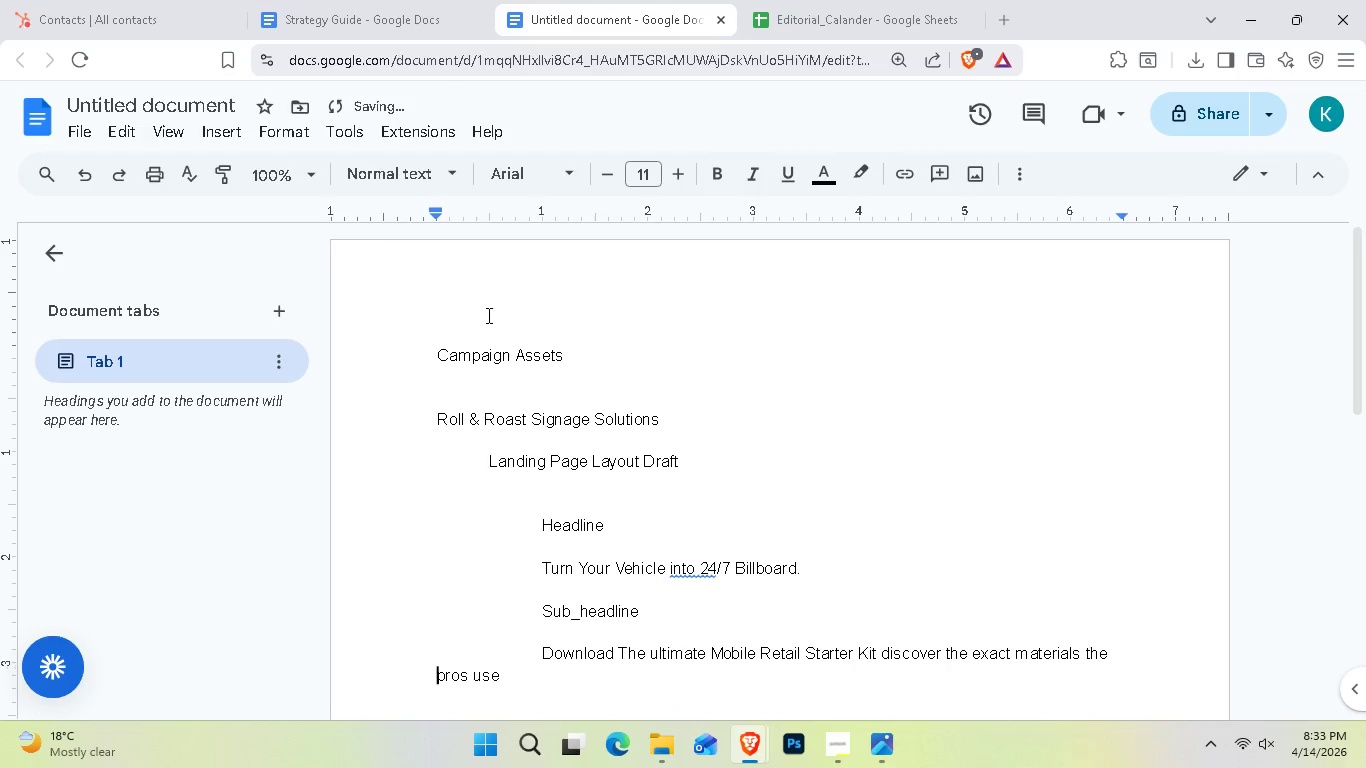 
key(Tab)
 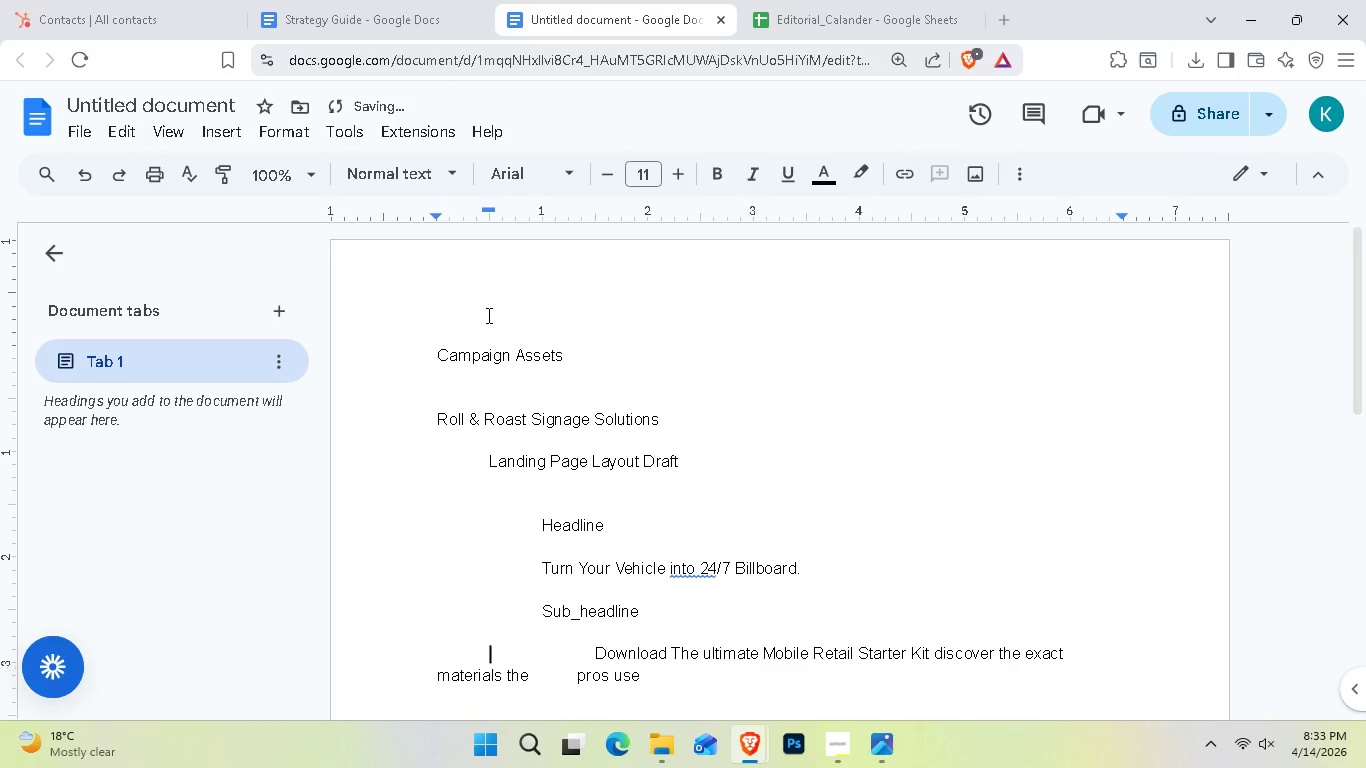 
key(Backspace)
 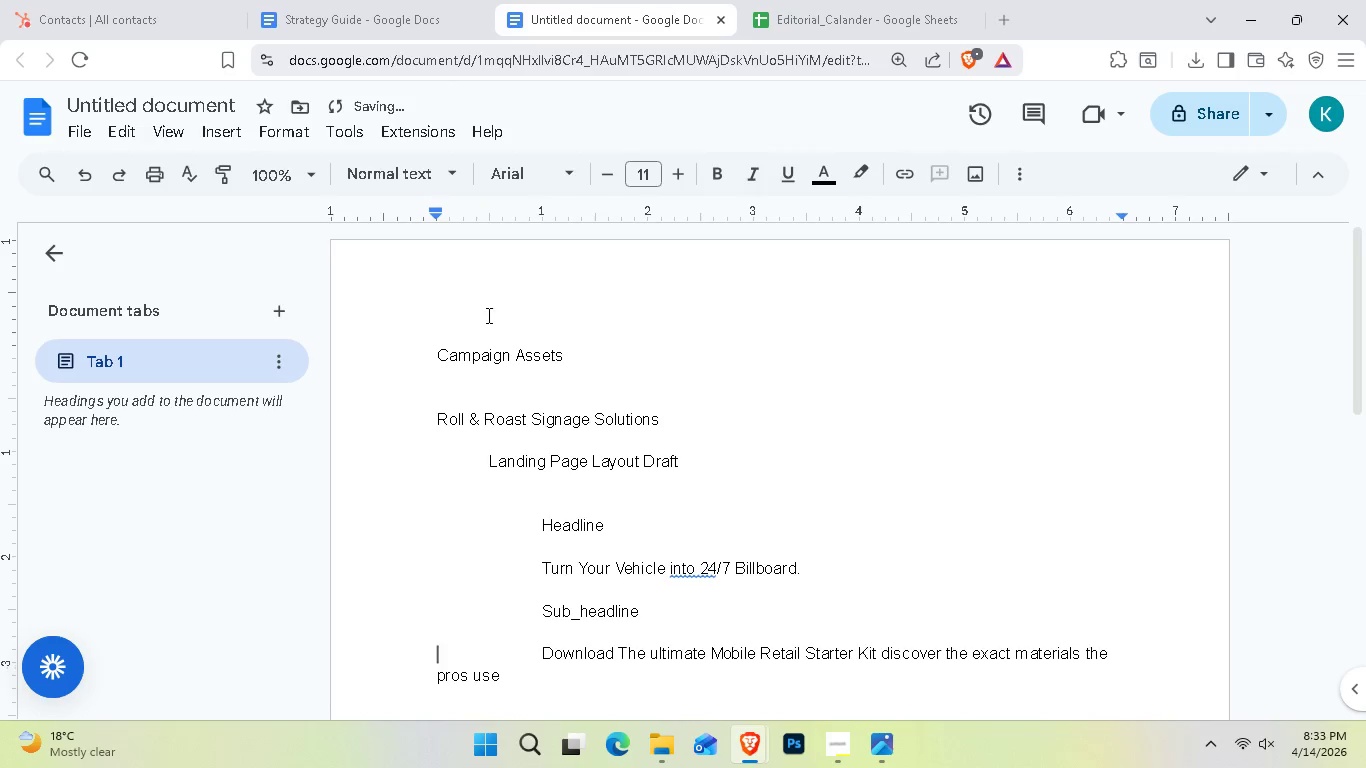 
key(ArrowRight)
 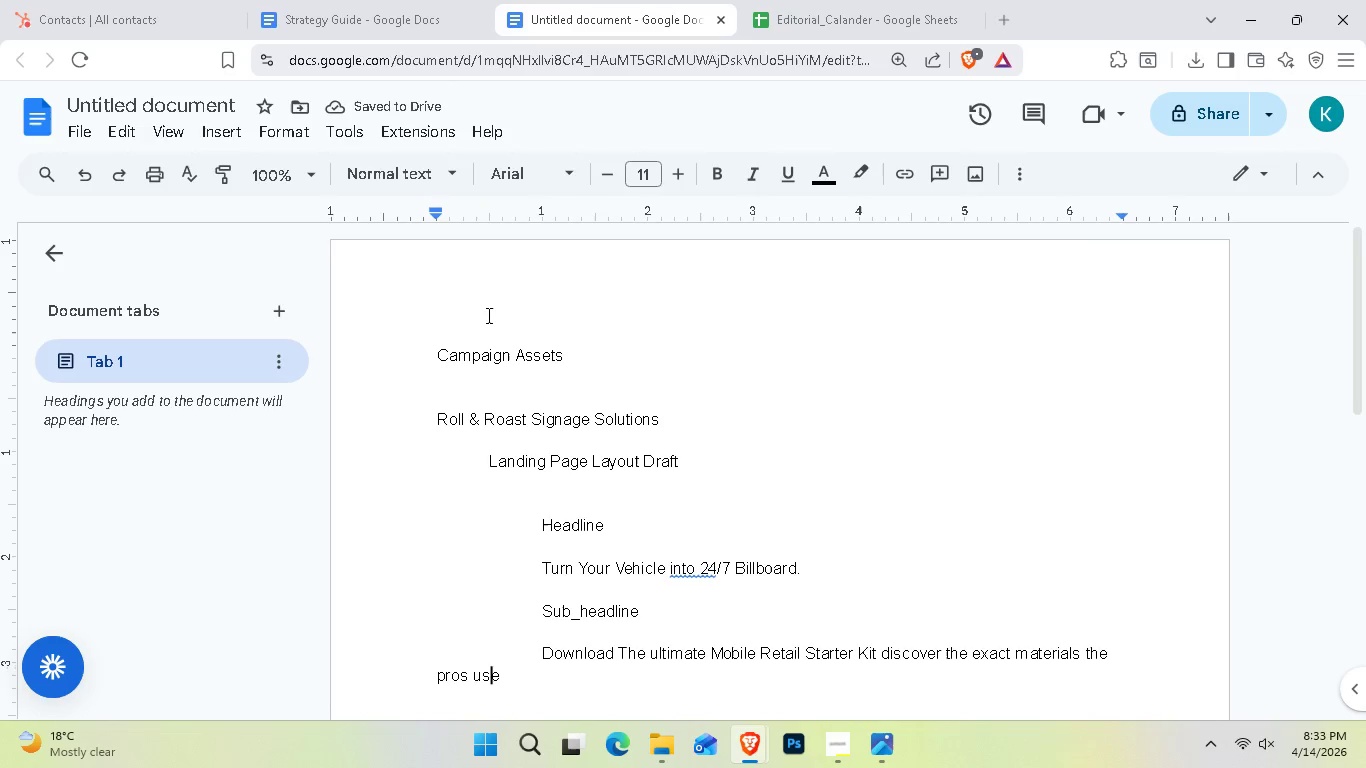 
key(ArrowDown)
 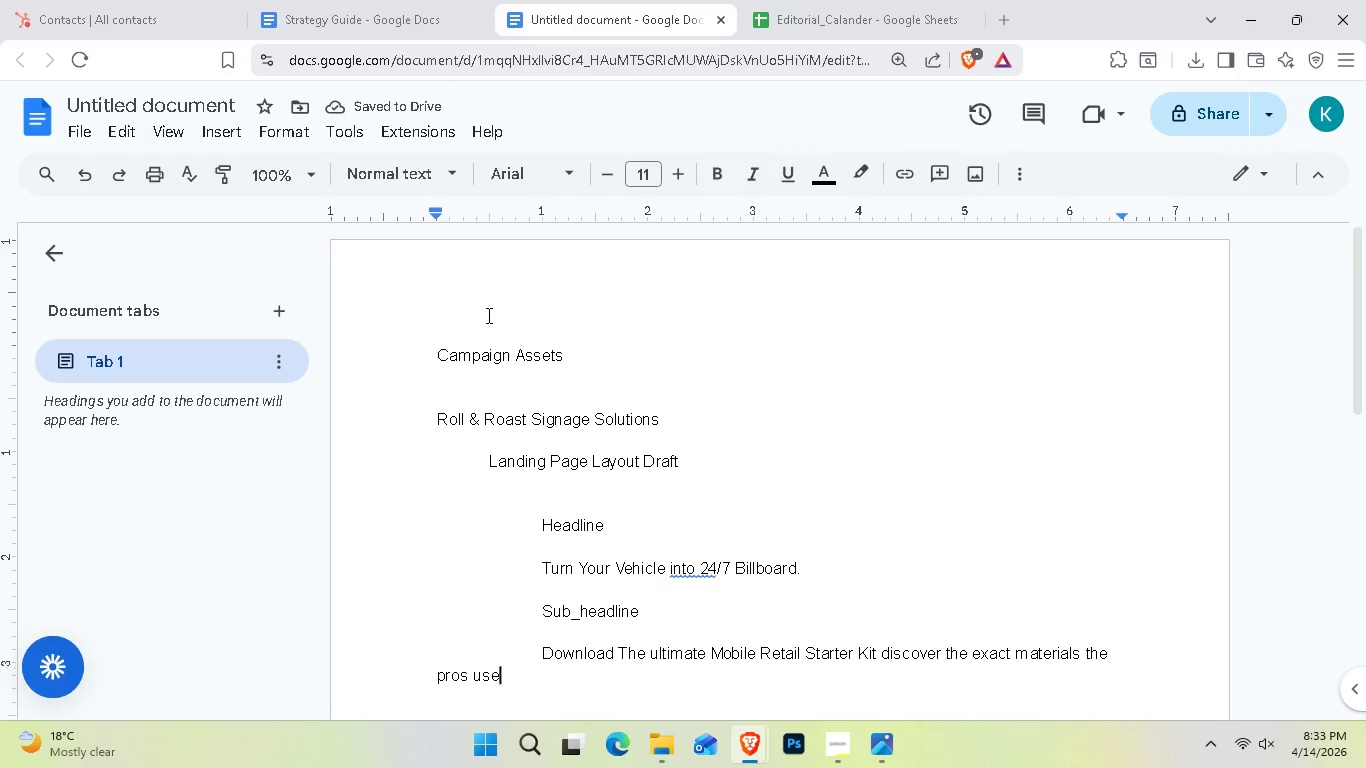 
key(ArrowRight)
 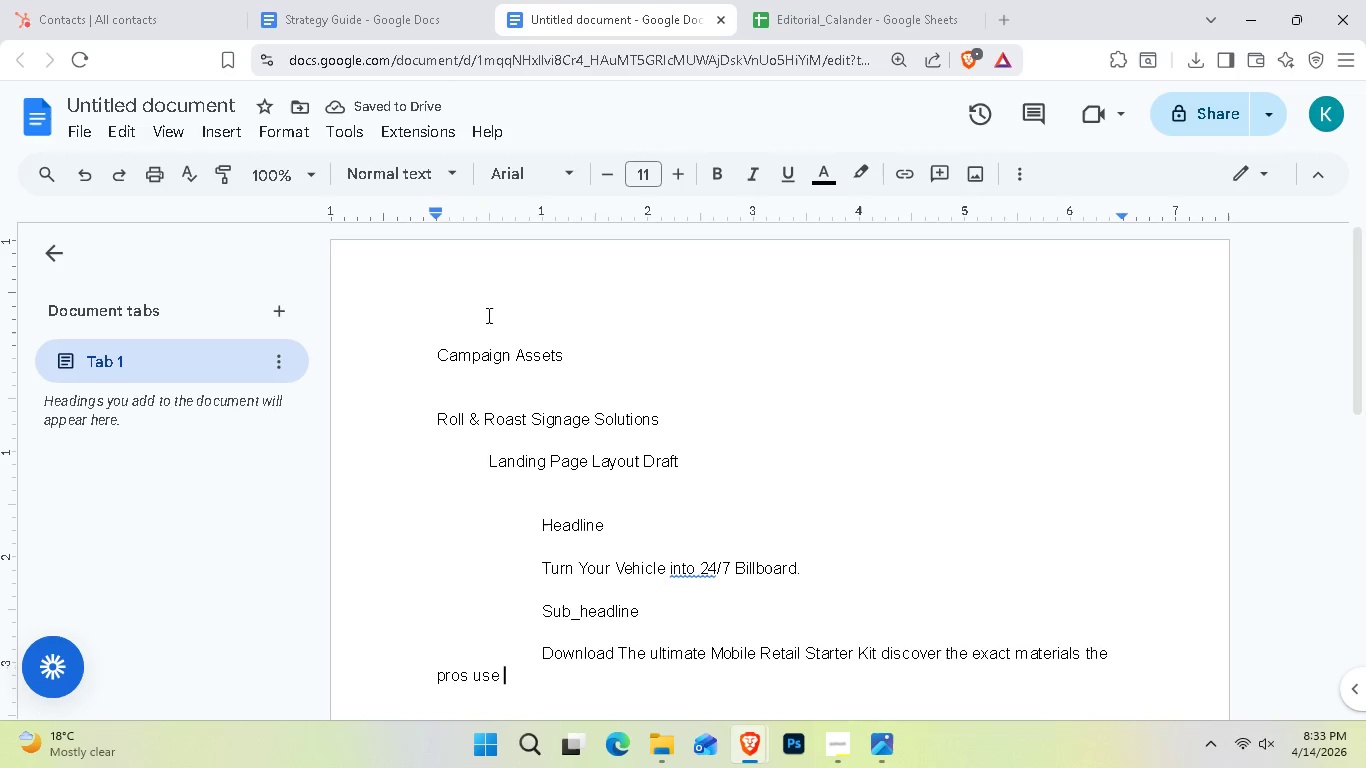 
key(ArrowRight)
 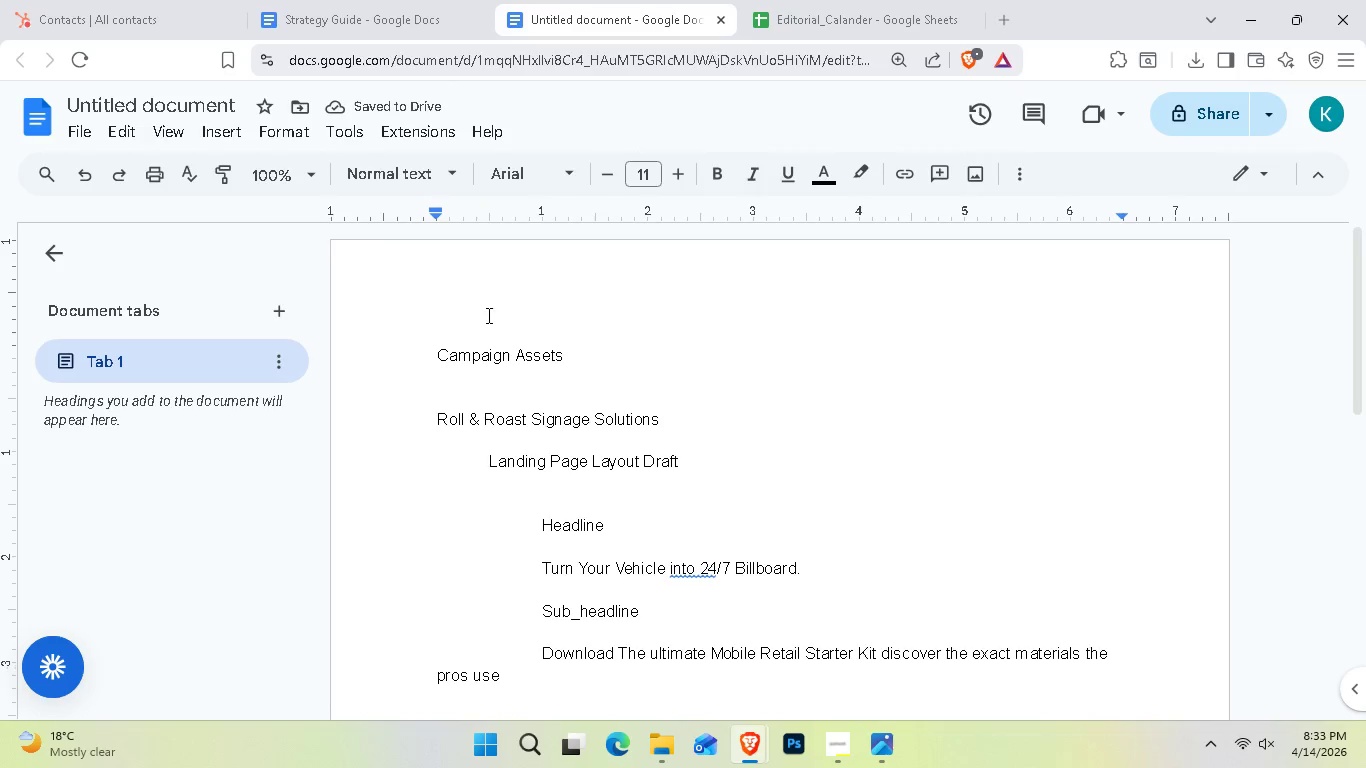 
key(Backspace)
type(, and calculate the true ROI of your mobile v)
key(Backspace)
type(brand.)
 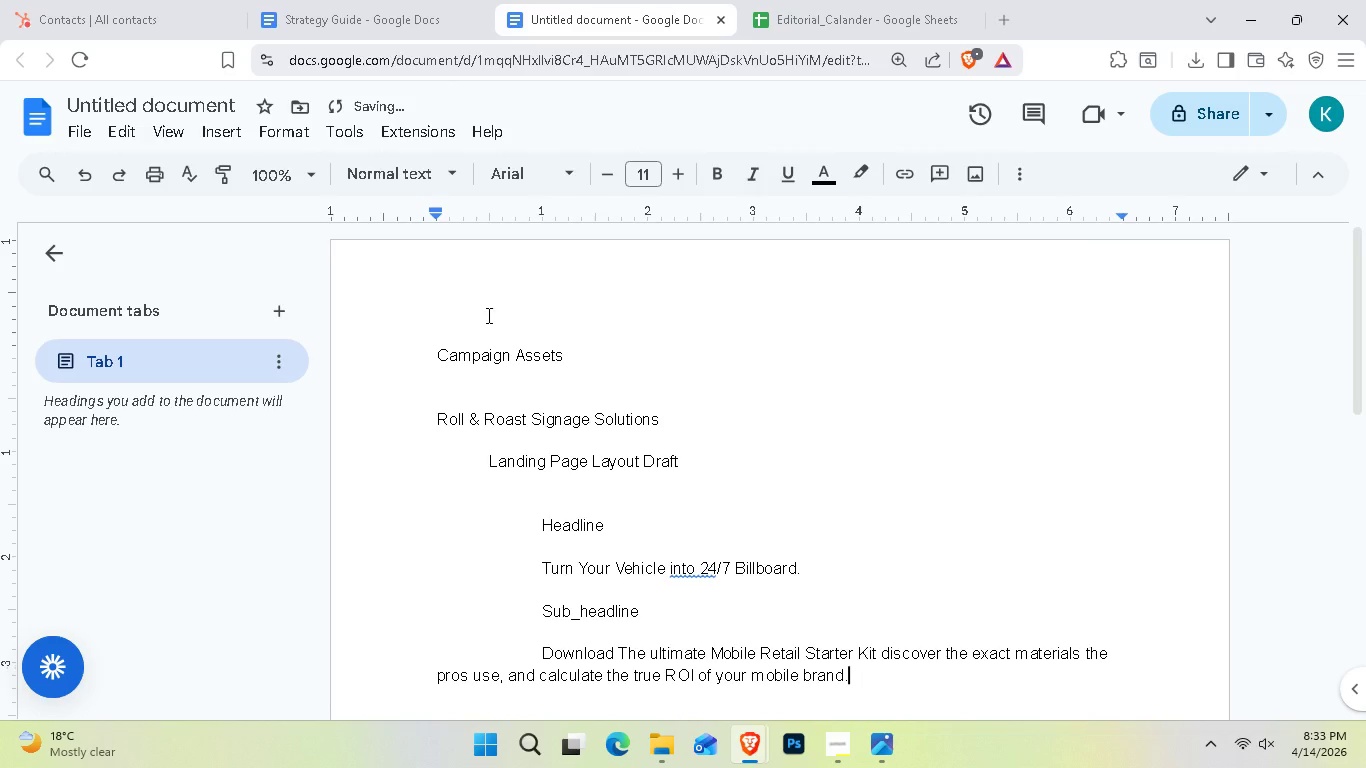 
key(Enter)
 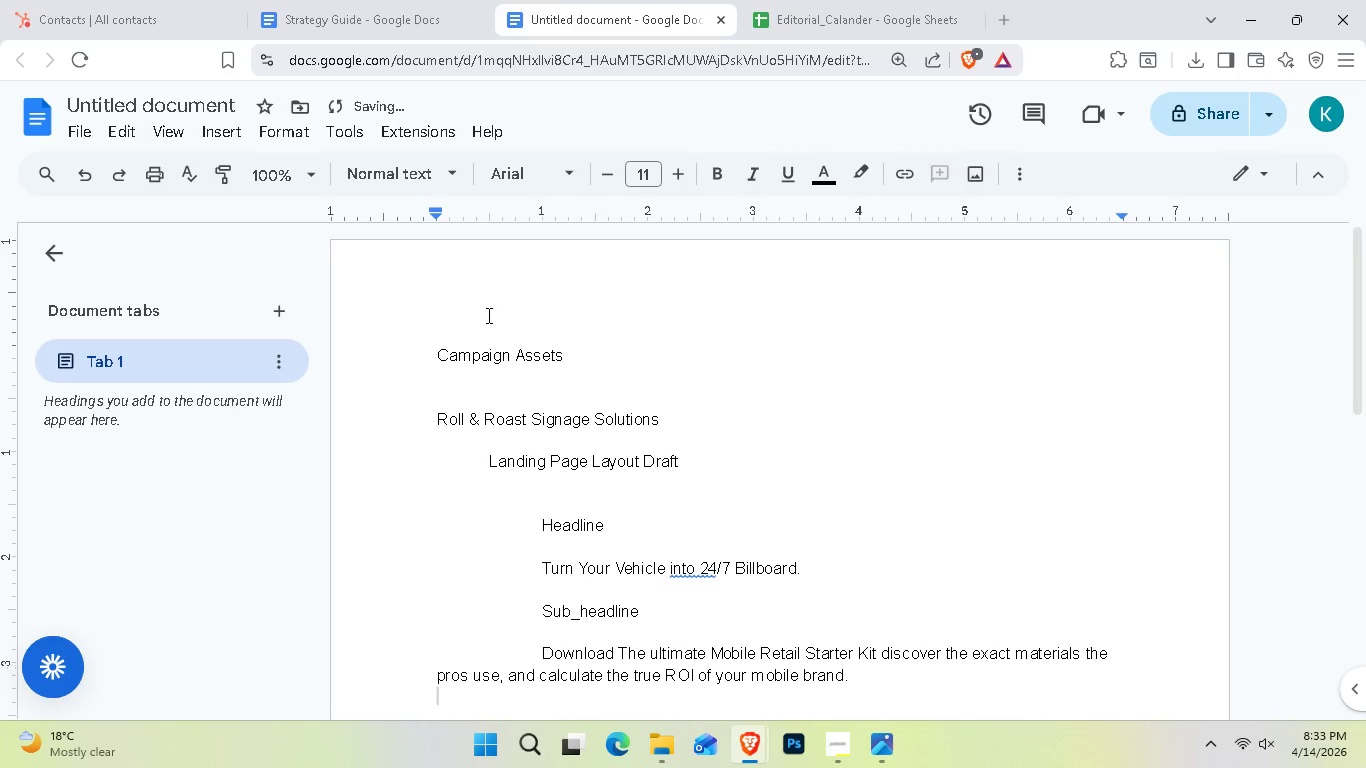 
key(Enter)
 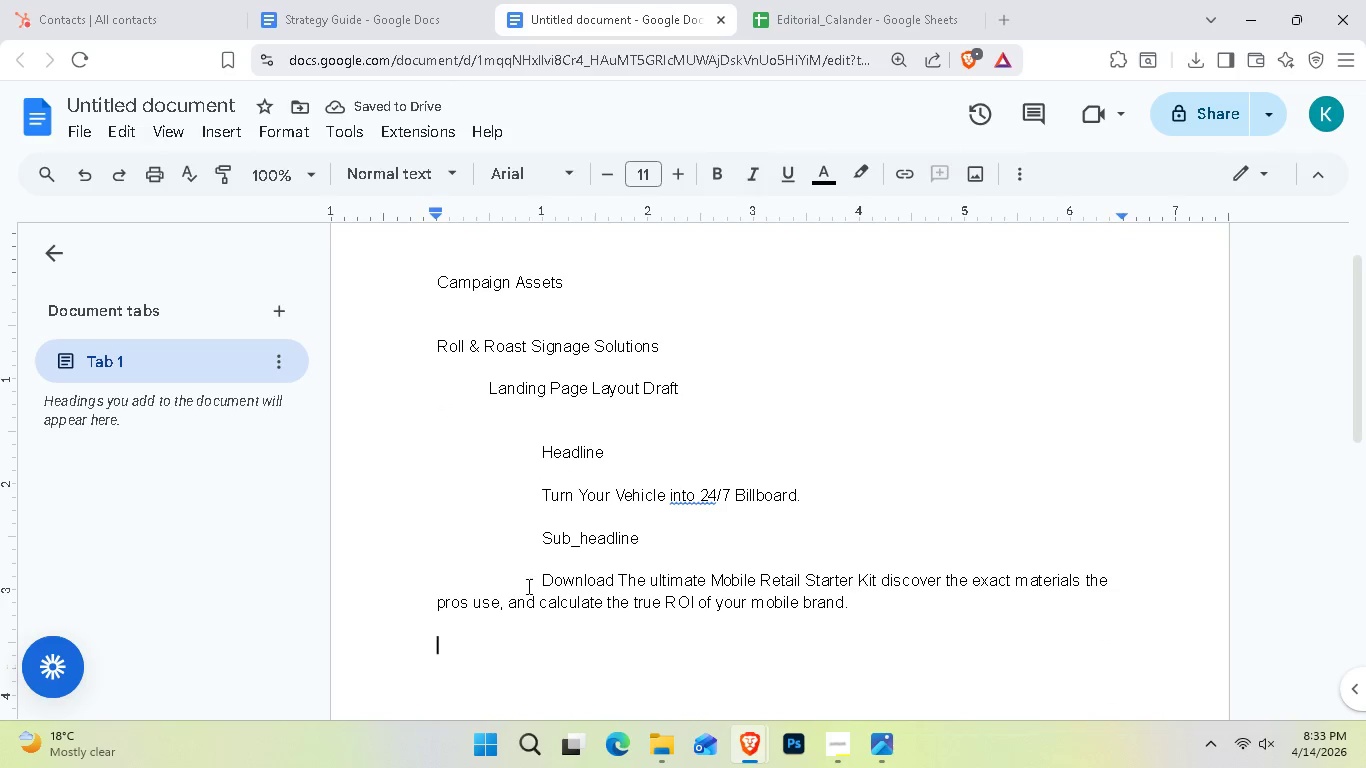 
double_click([534, 588])
 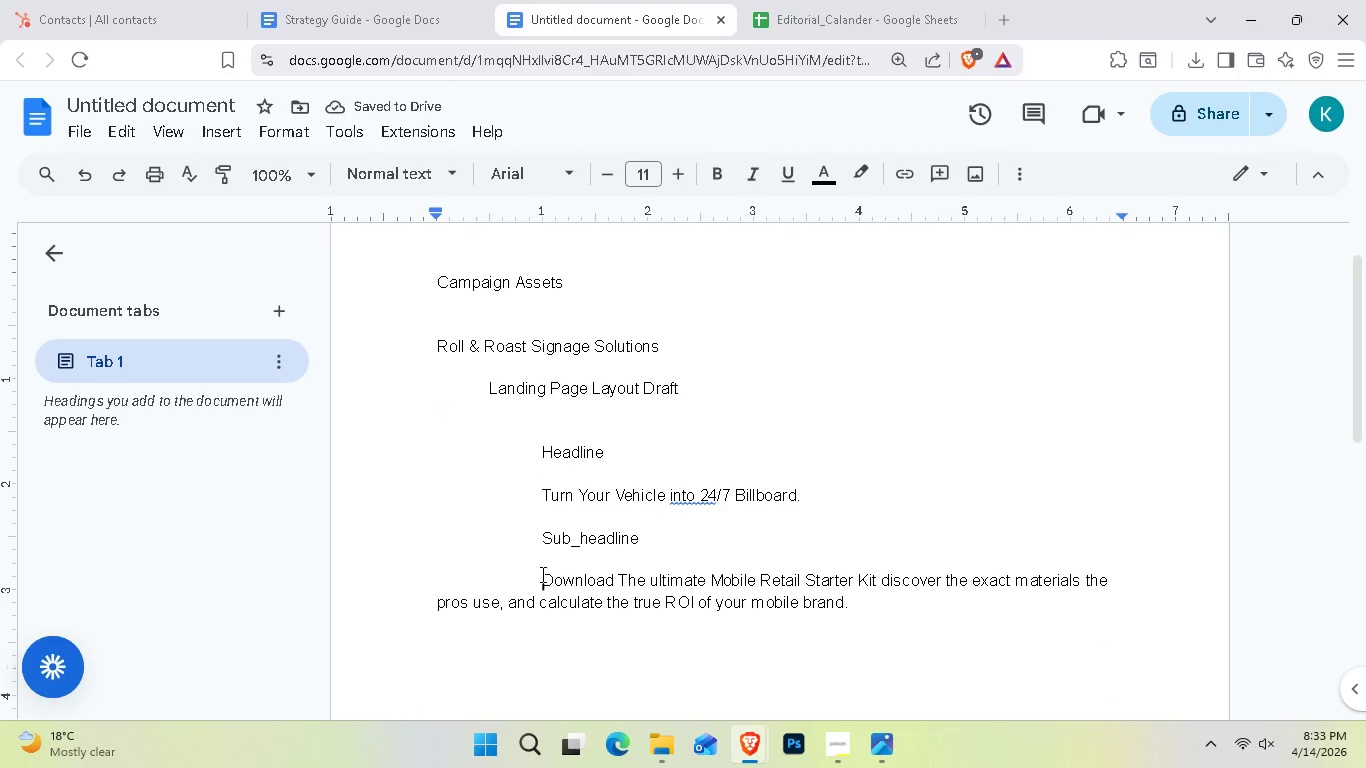 
triple_click([541, 574])
 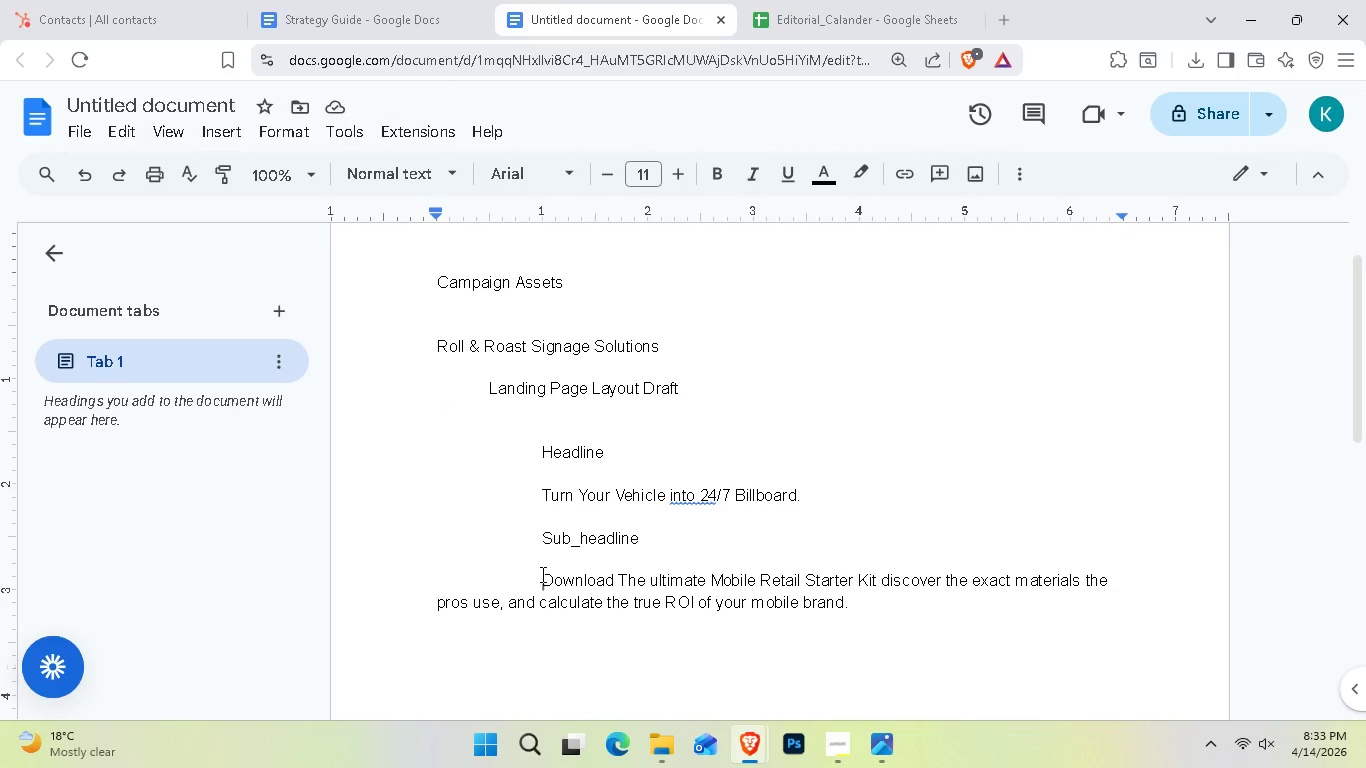 
key(Backspace)
 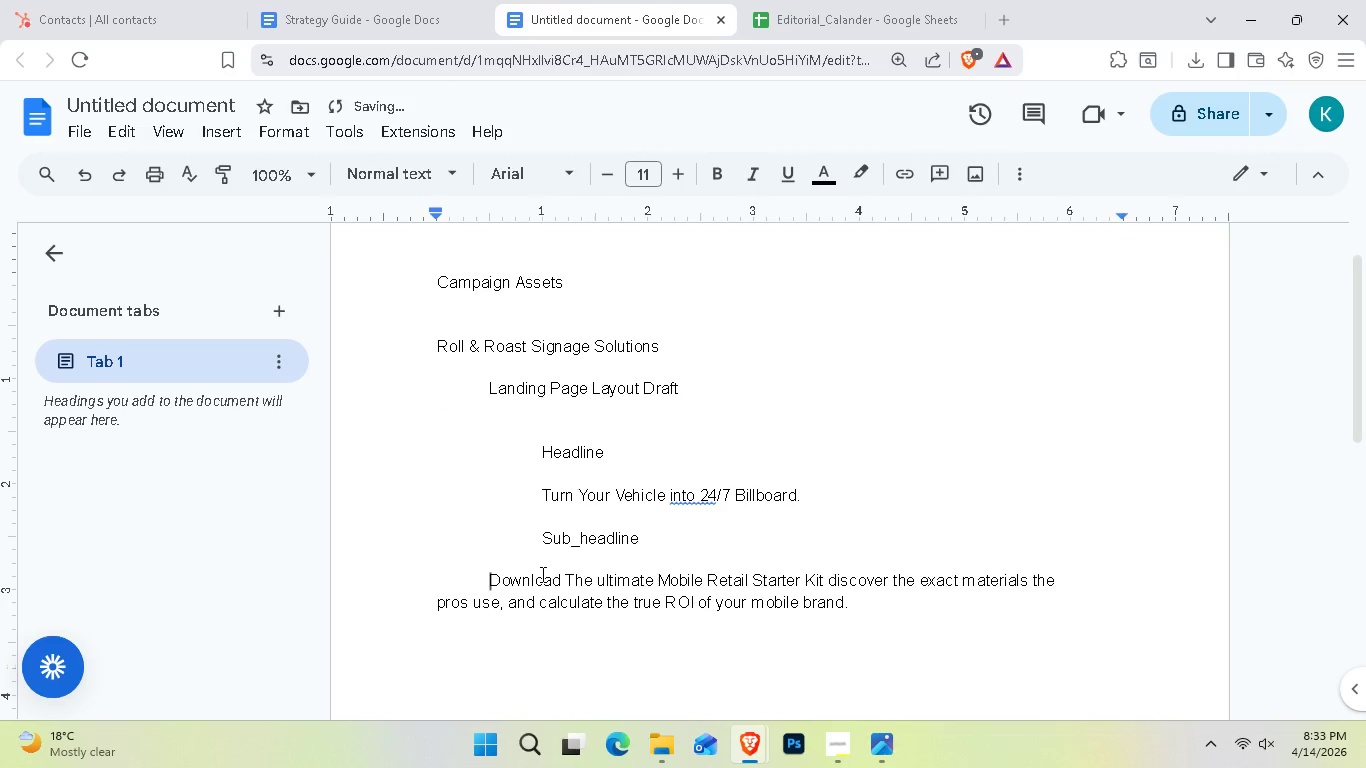 
key(Backspace)
 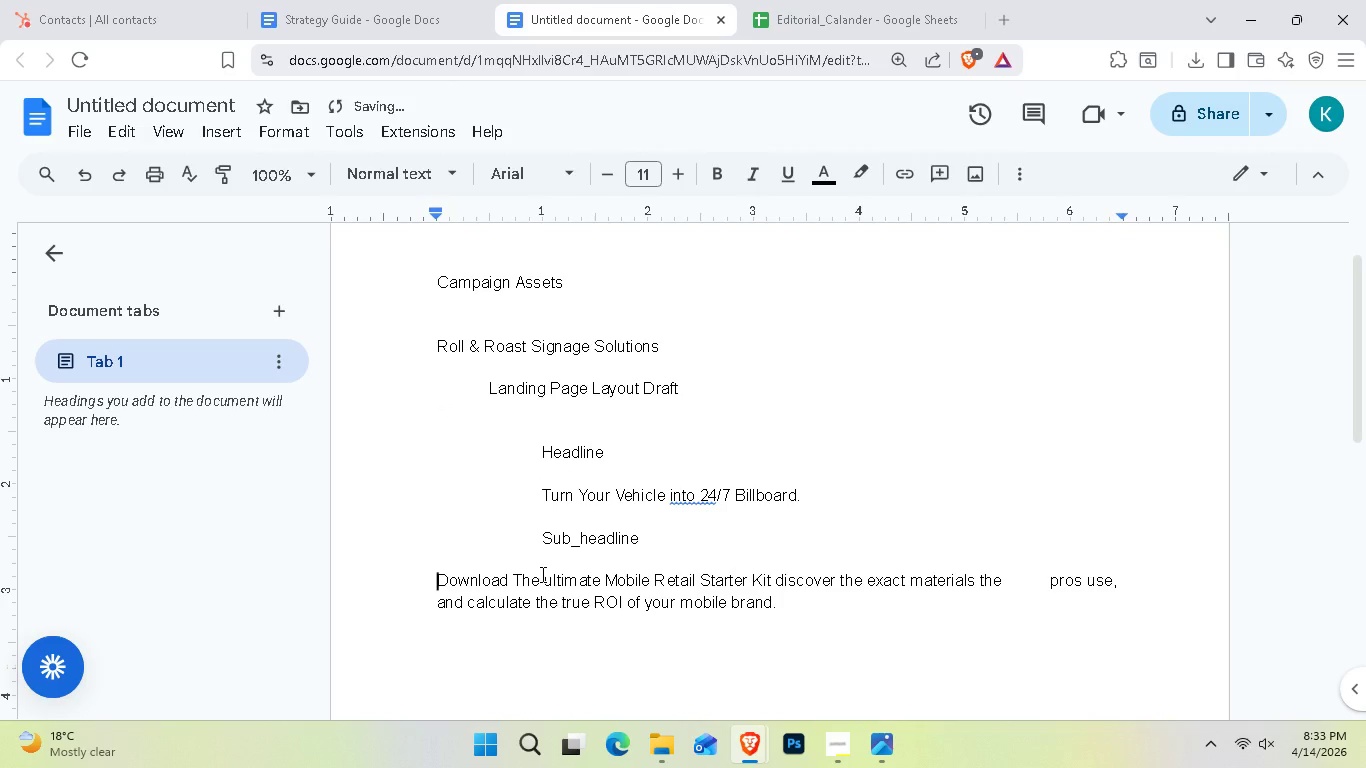 
key(Tab)
 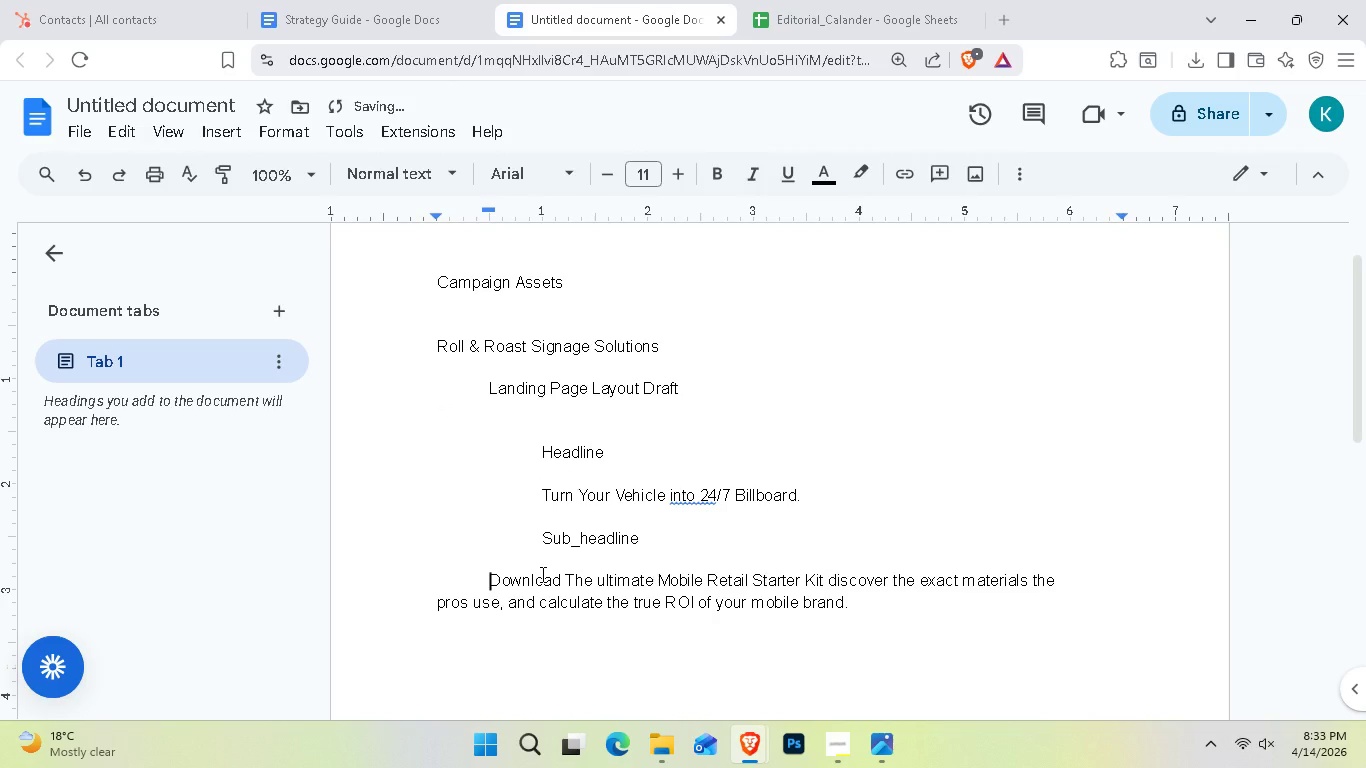 
key(Backspace)
 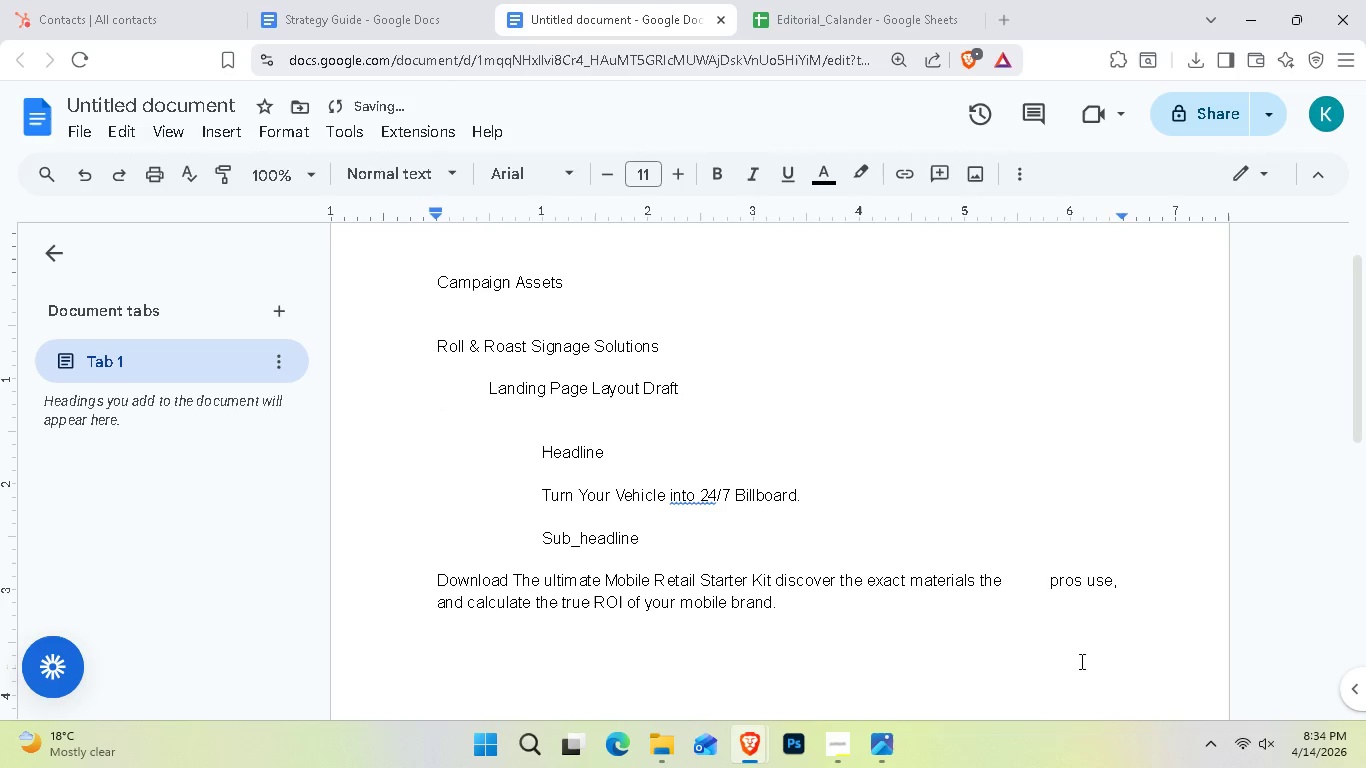 
left_click([1051, 591])
 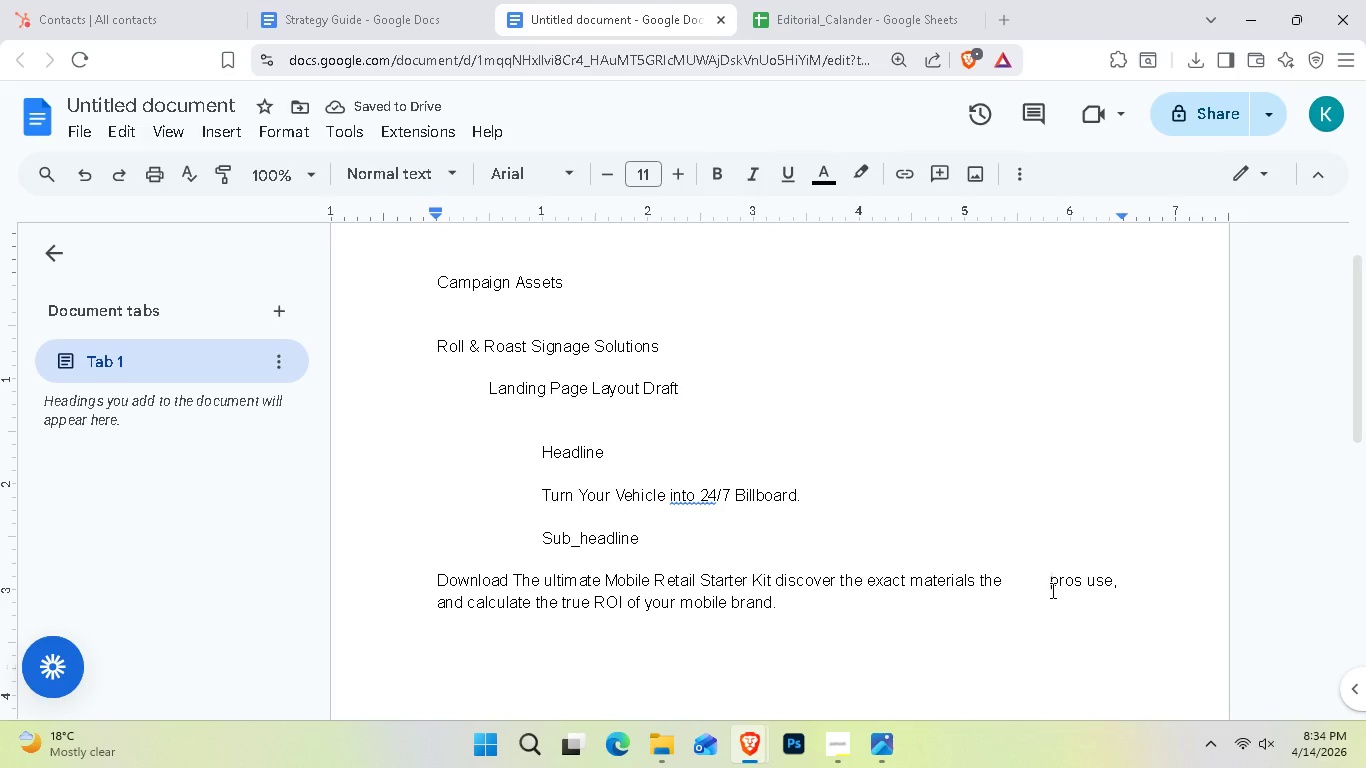 
key(Backspace)
 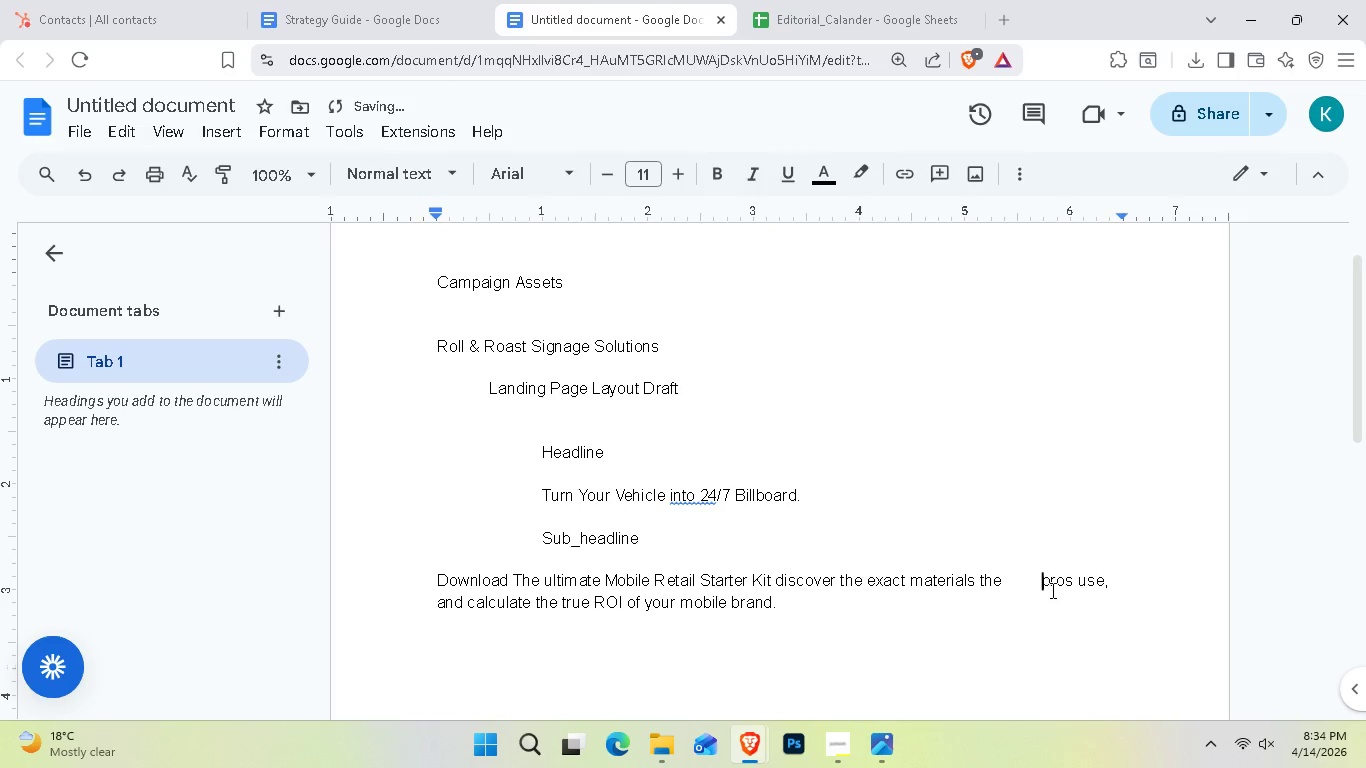 
key(Backspace)
 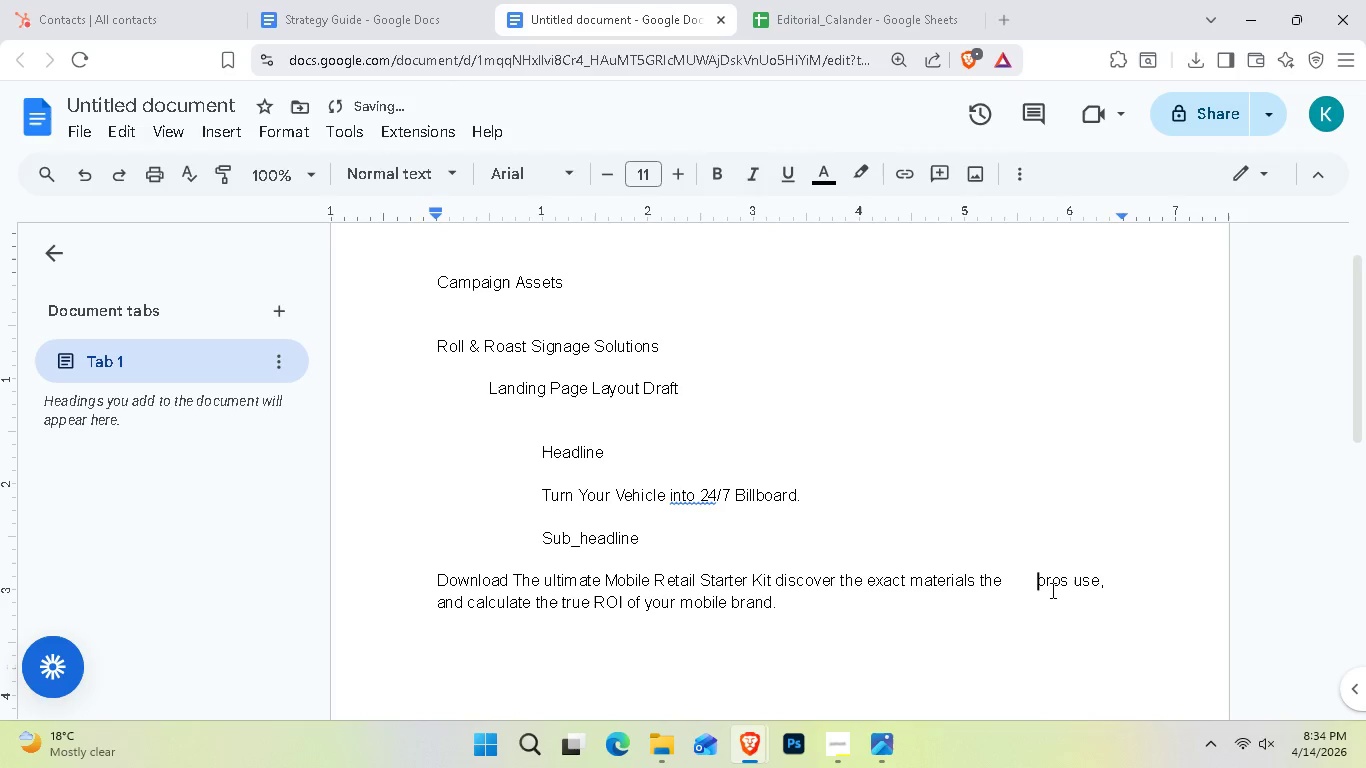 
key(Backspace)
 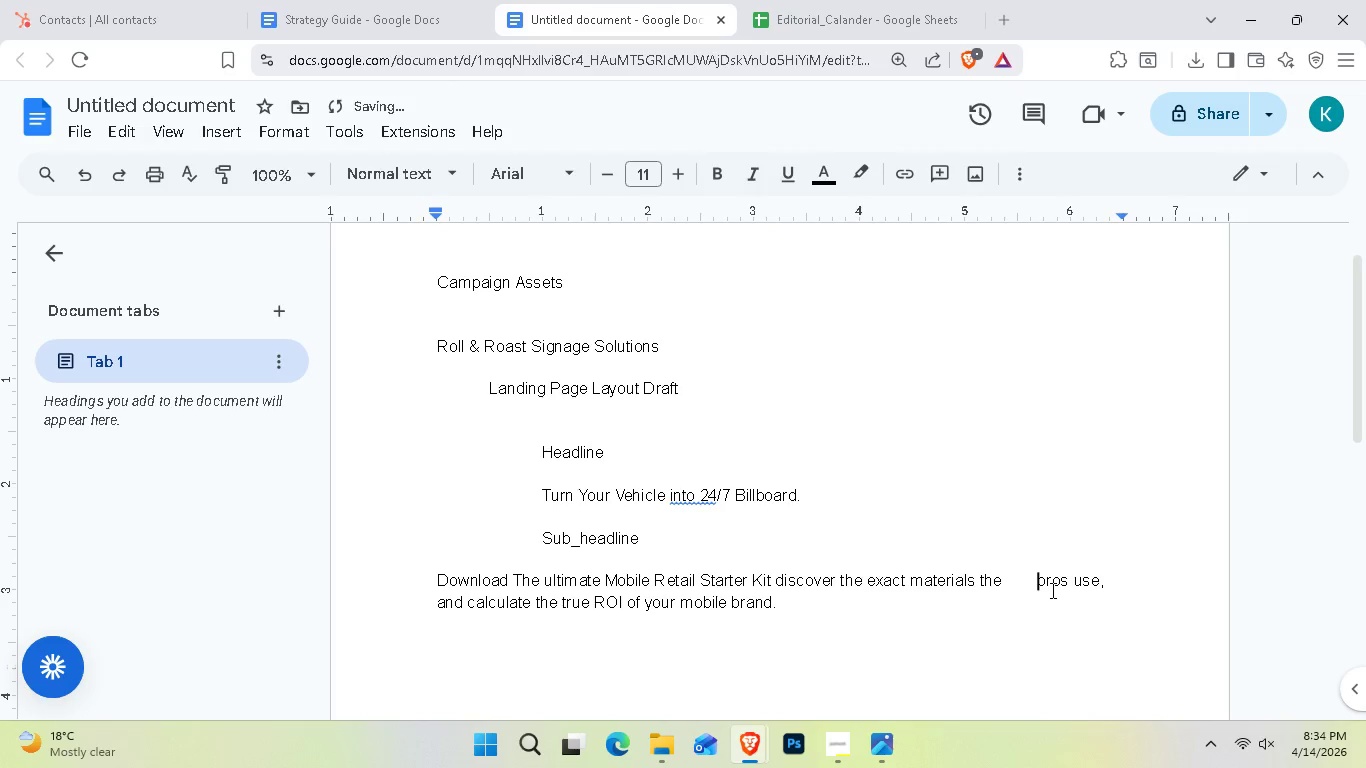 
key(Backspace)
 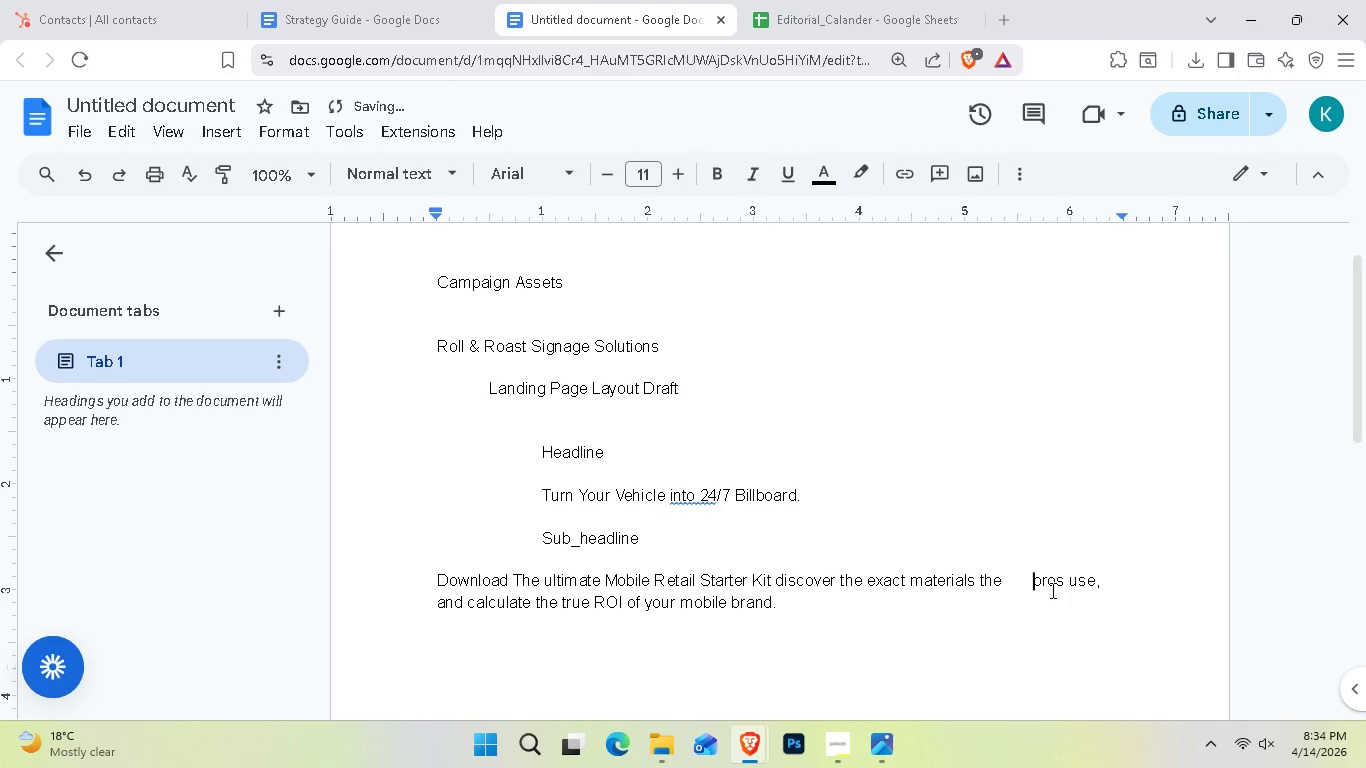 
key(Backspace)
 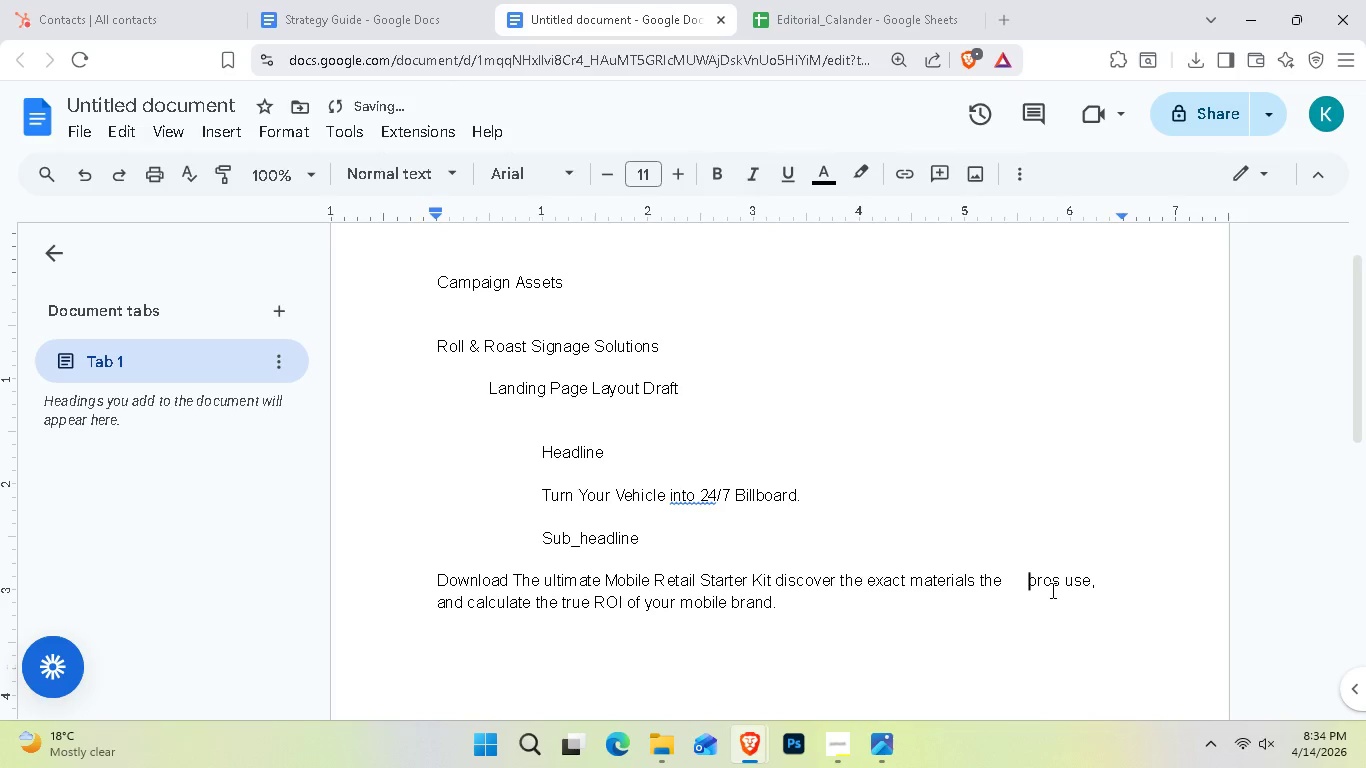 
key(Backspace)
 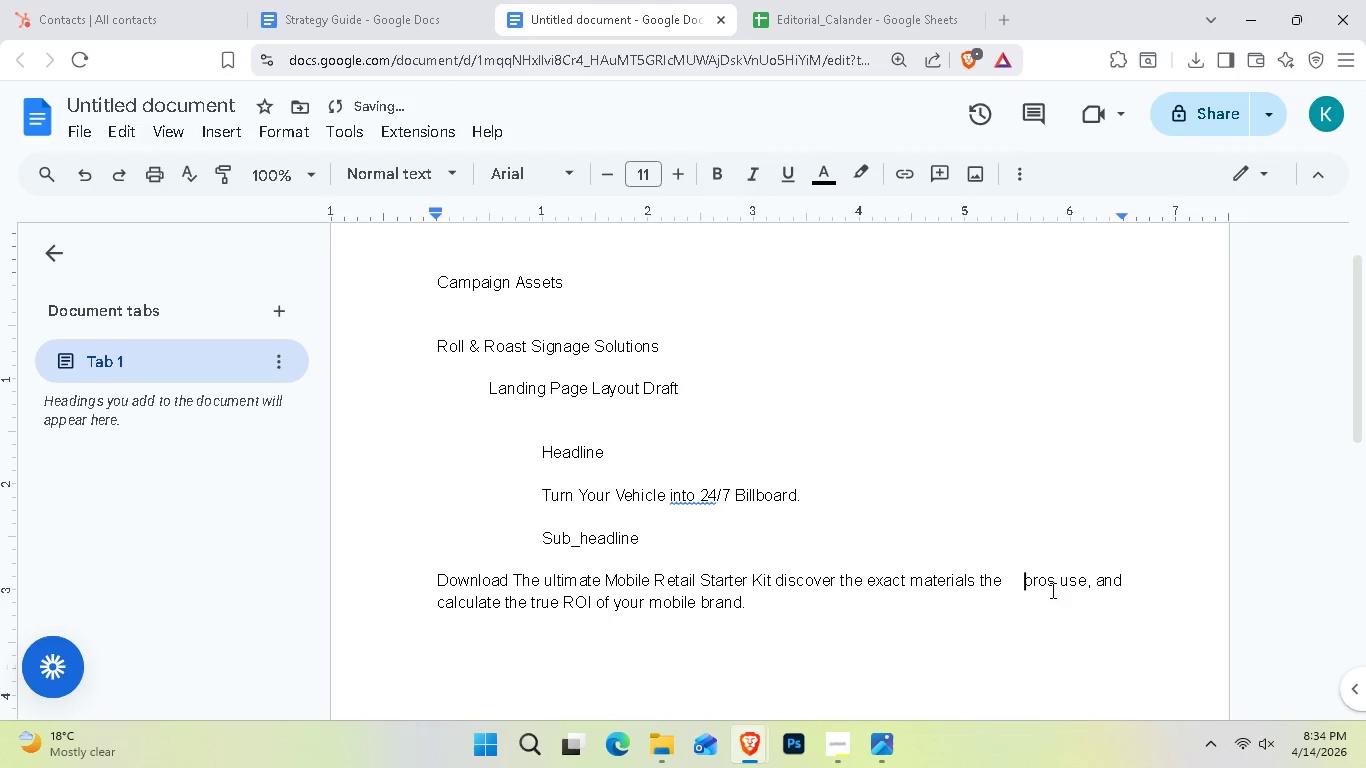 
key(Backspace)
 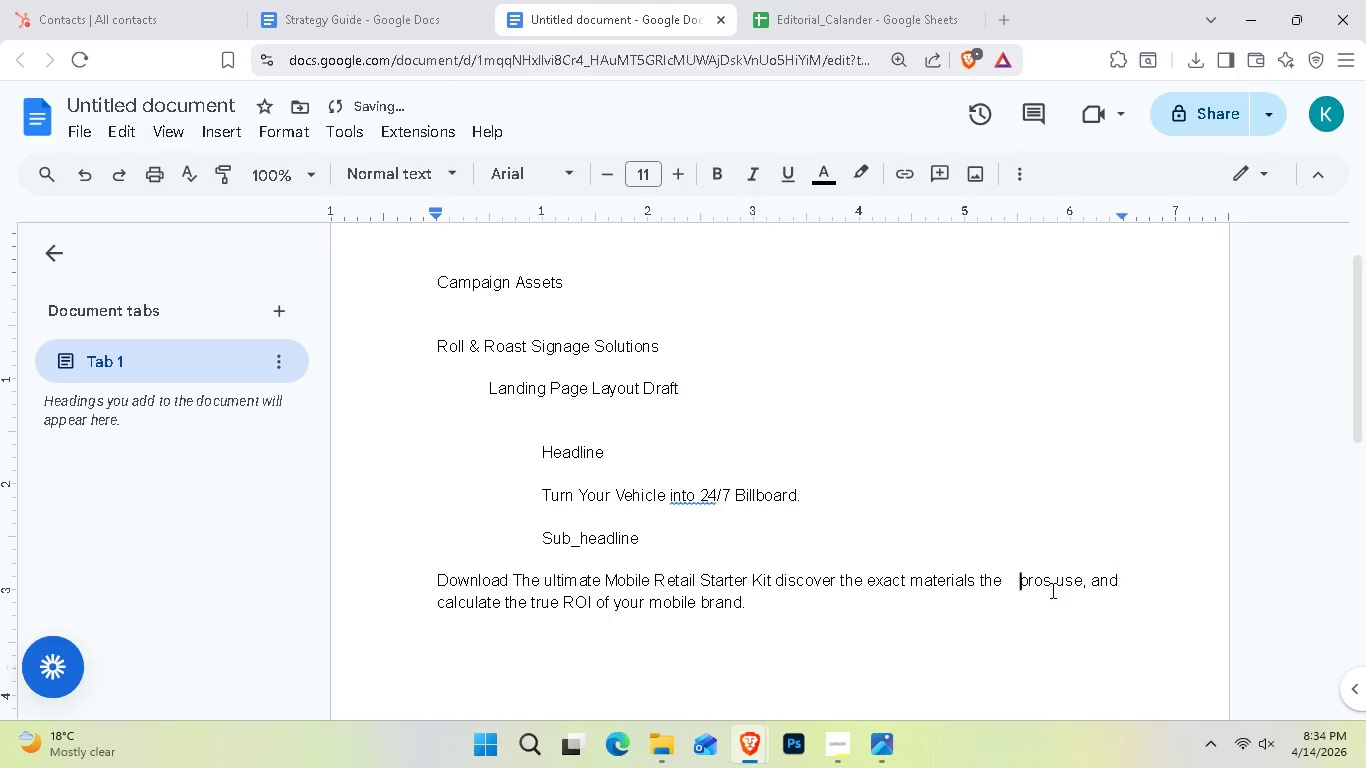 
key(Backspace)
 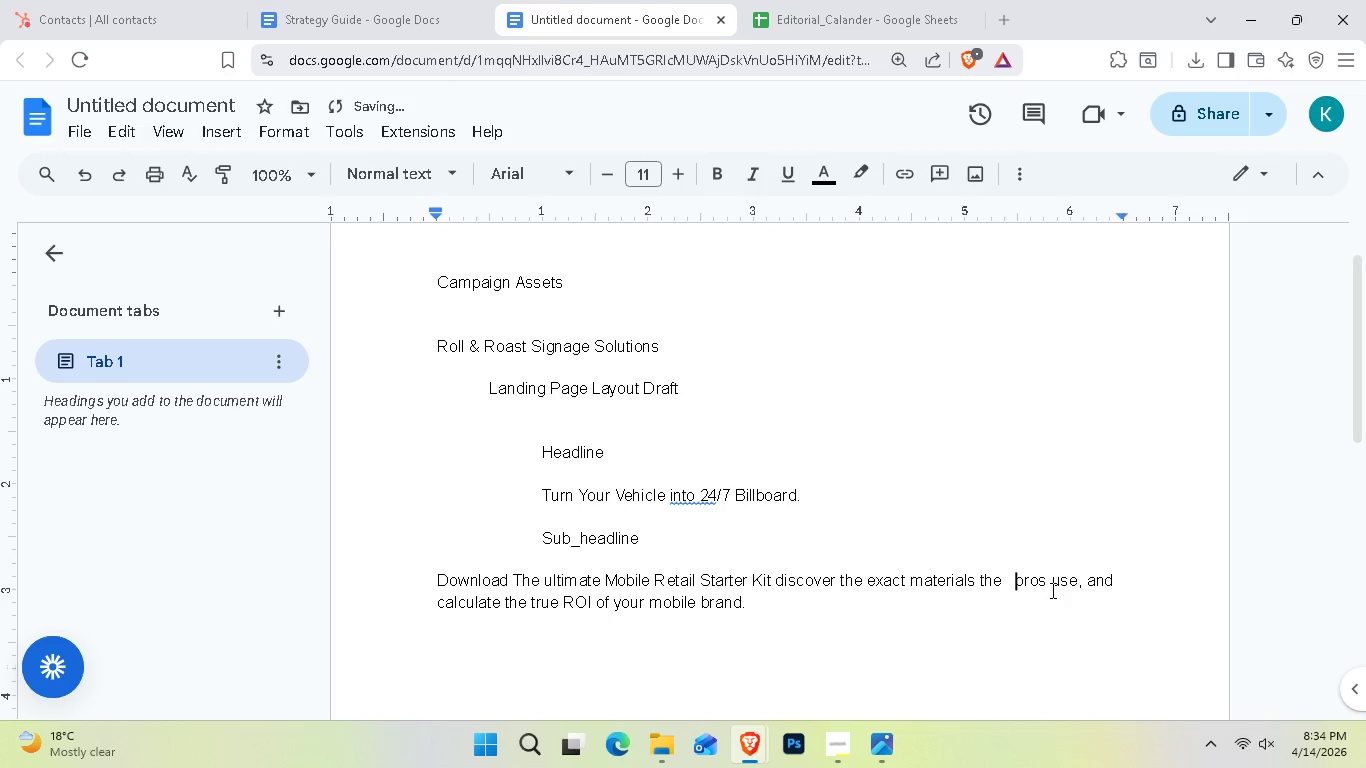 
key(Backspace)
 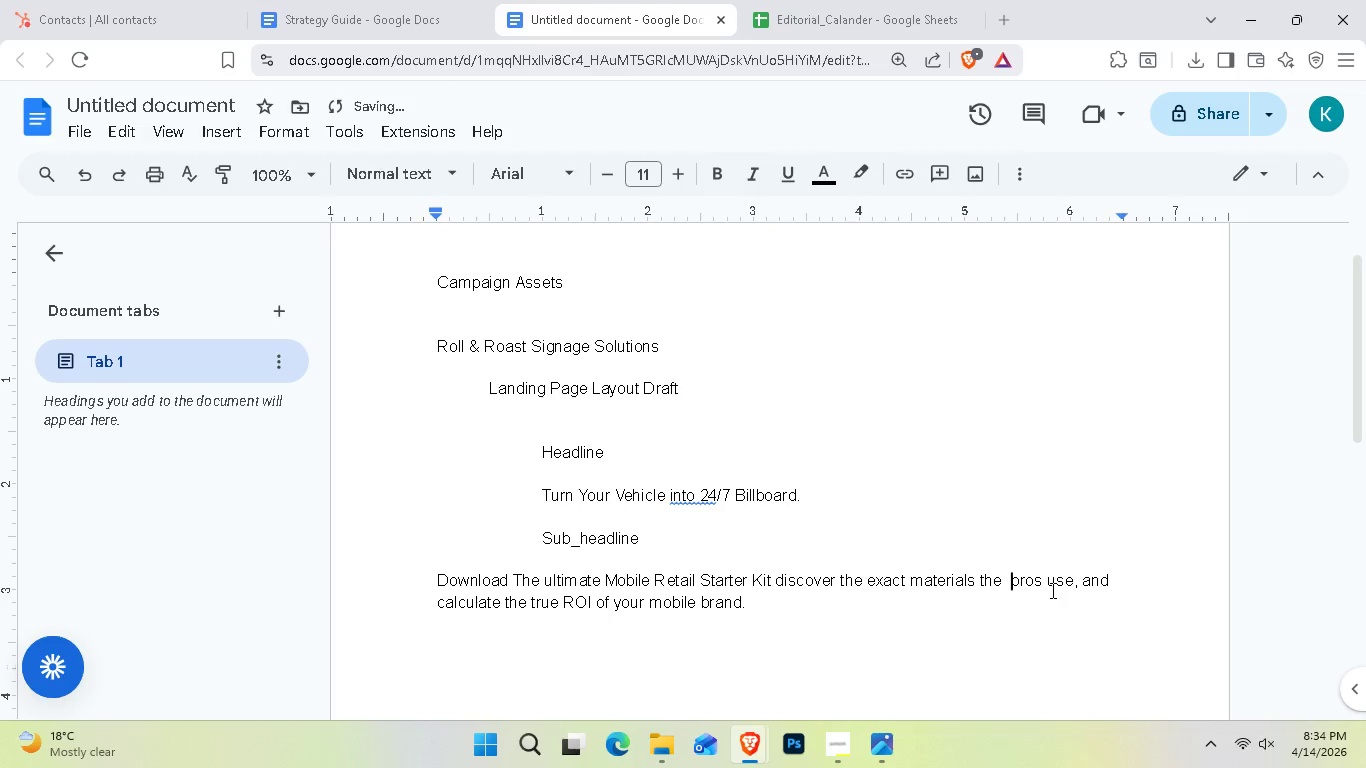 
key(Backspace)
 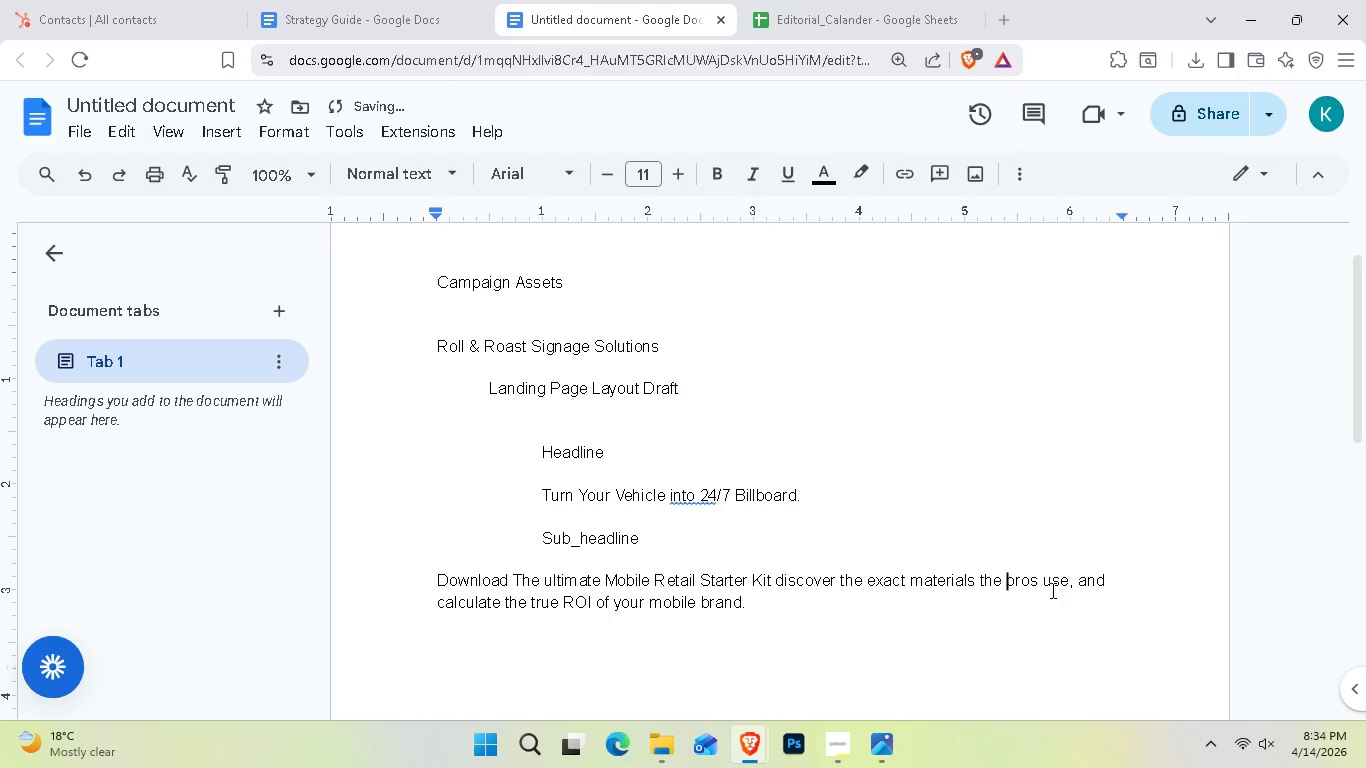 
key(Backspace)
 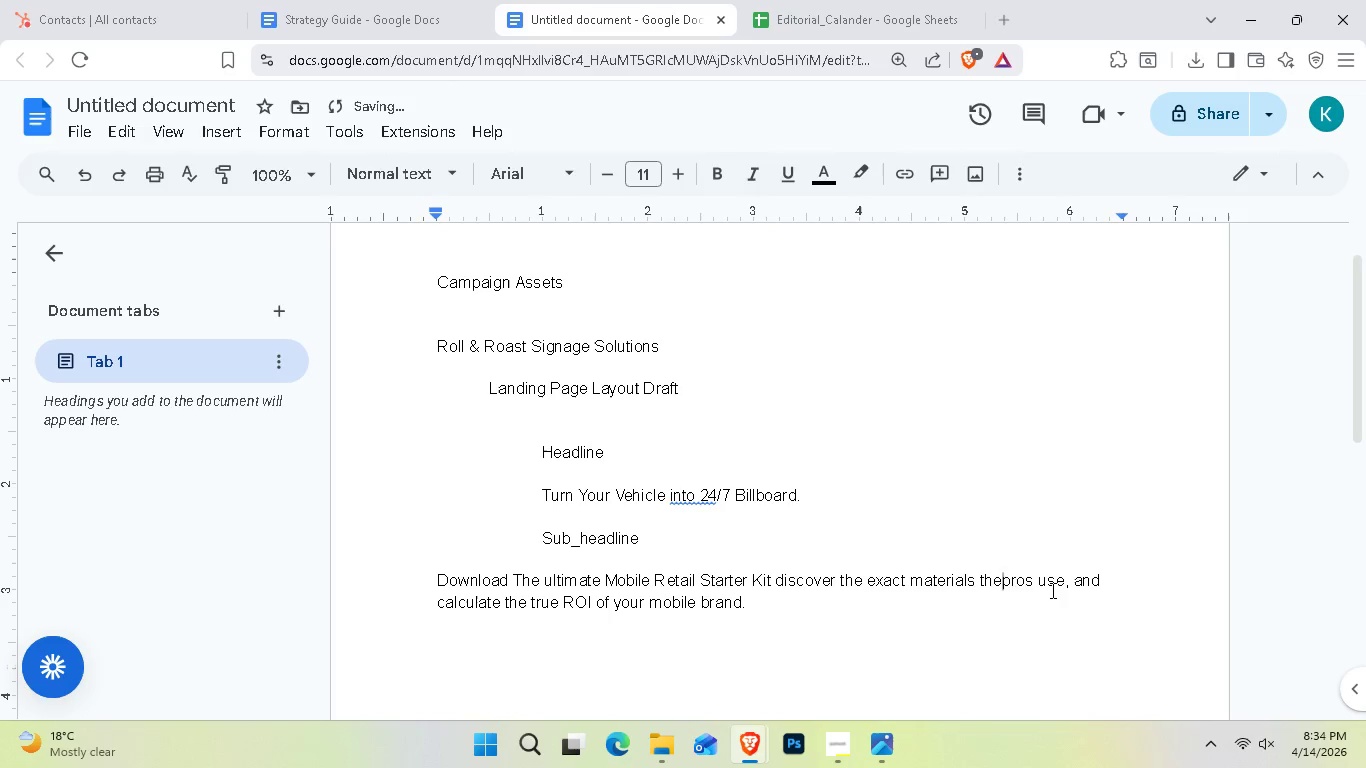 
key(Space)
 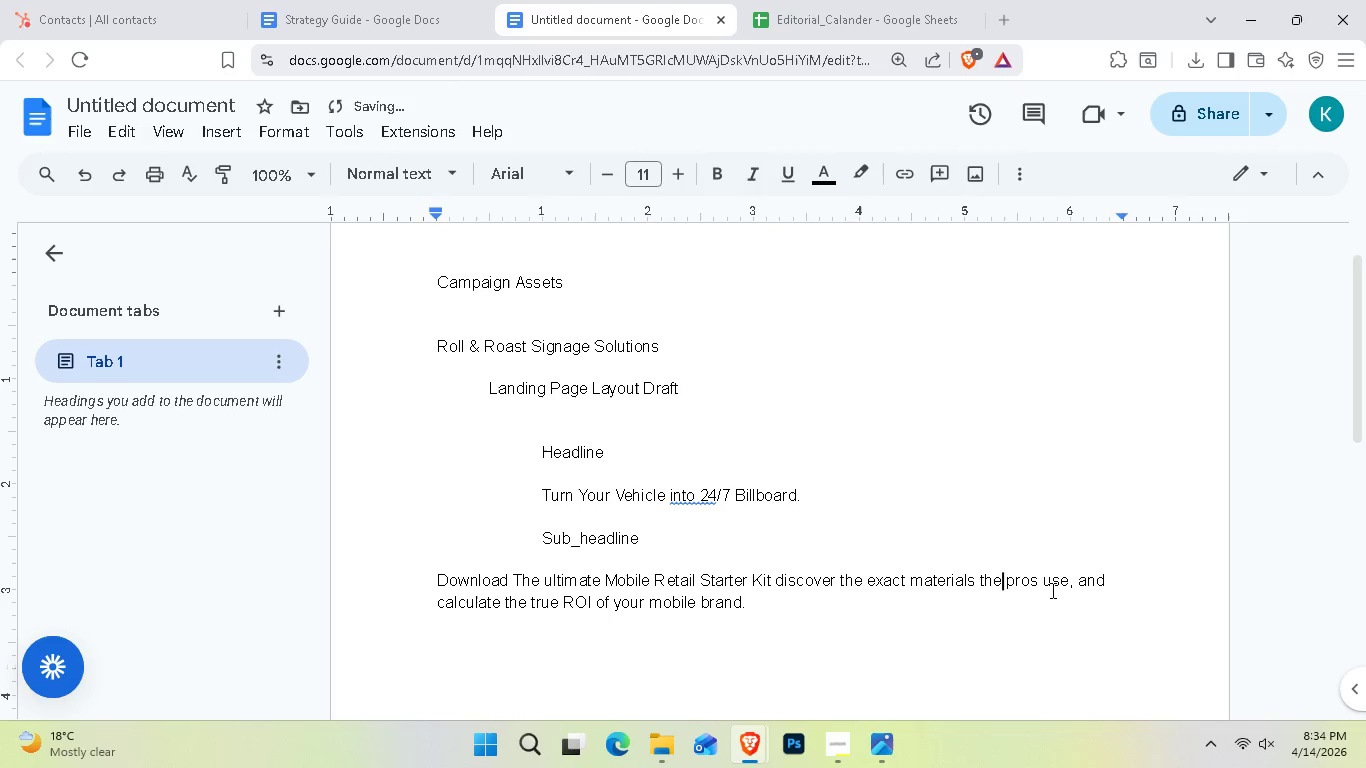 
hold_key(key=ArrowLeft, duration=1.51)
 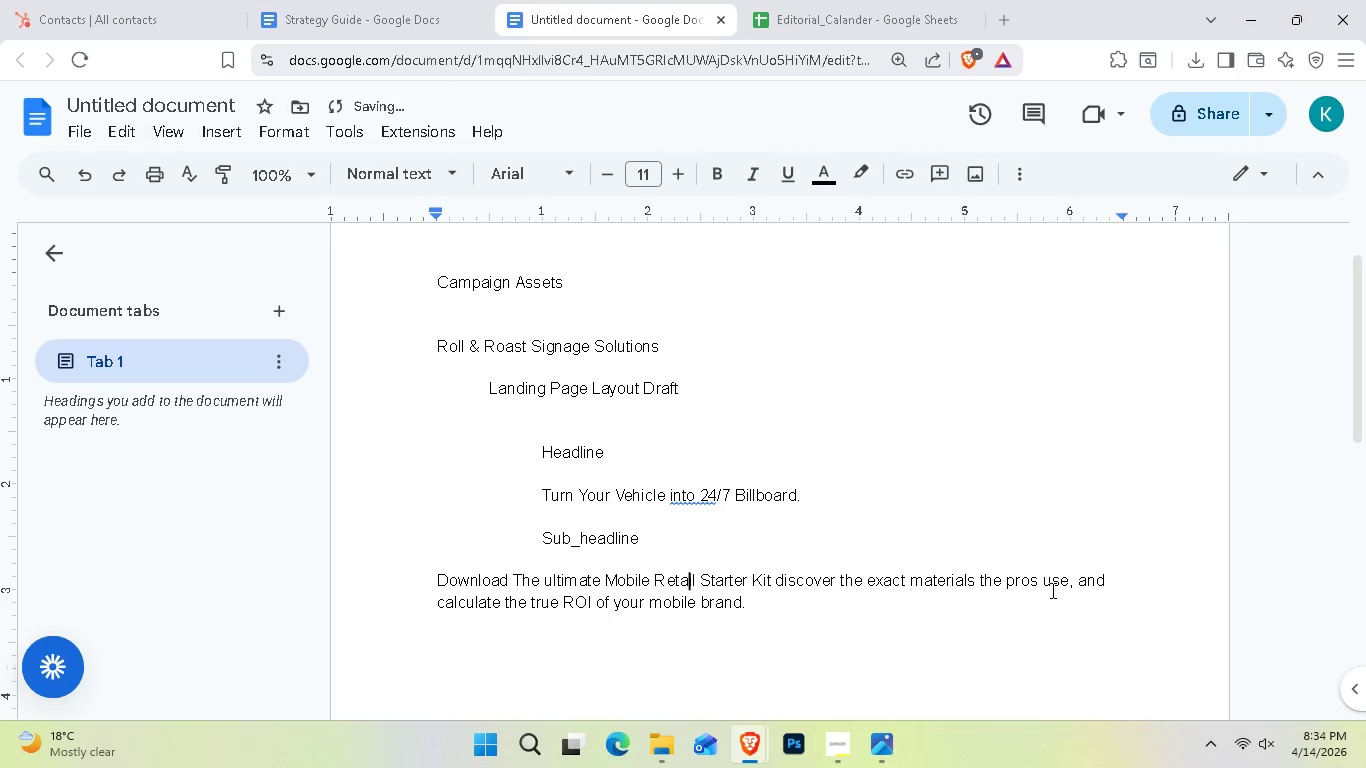 
hold_key(key=ArrowLeft, duration=1.52)
 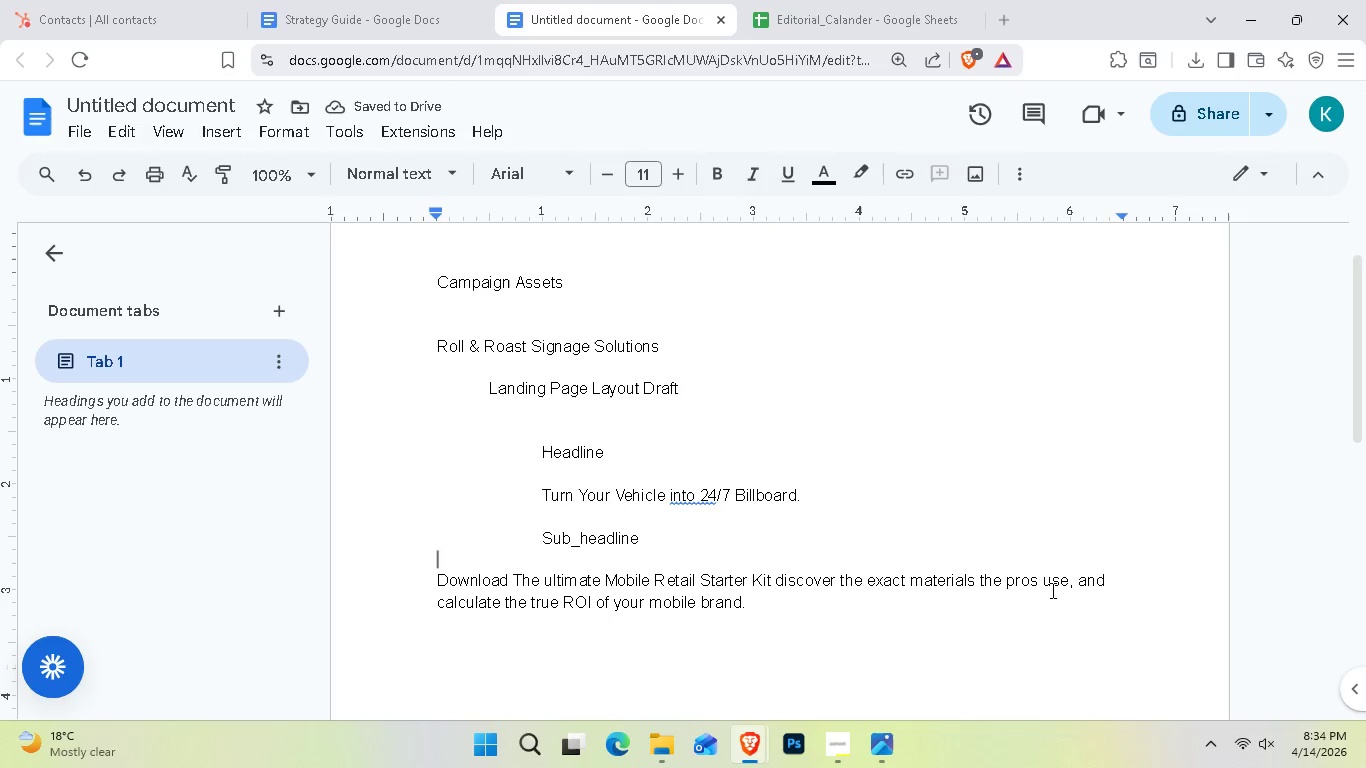 
key(ArrowLeft)
 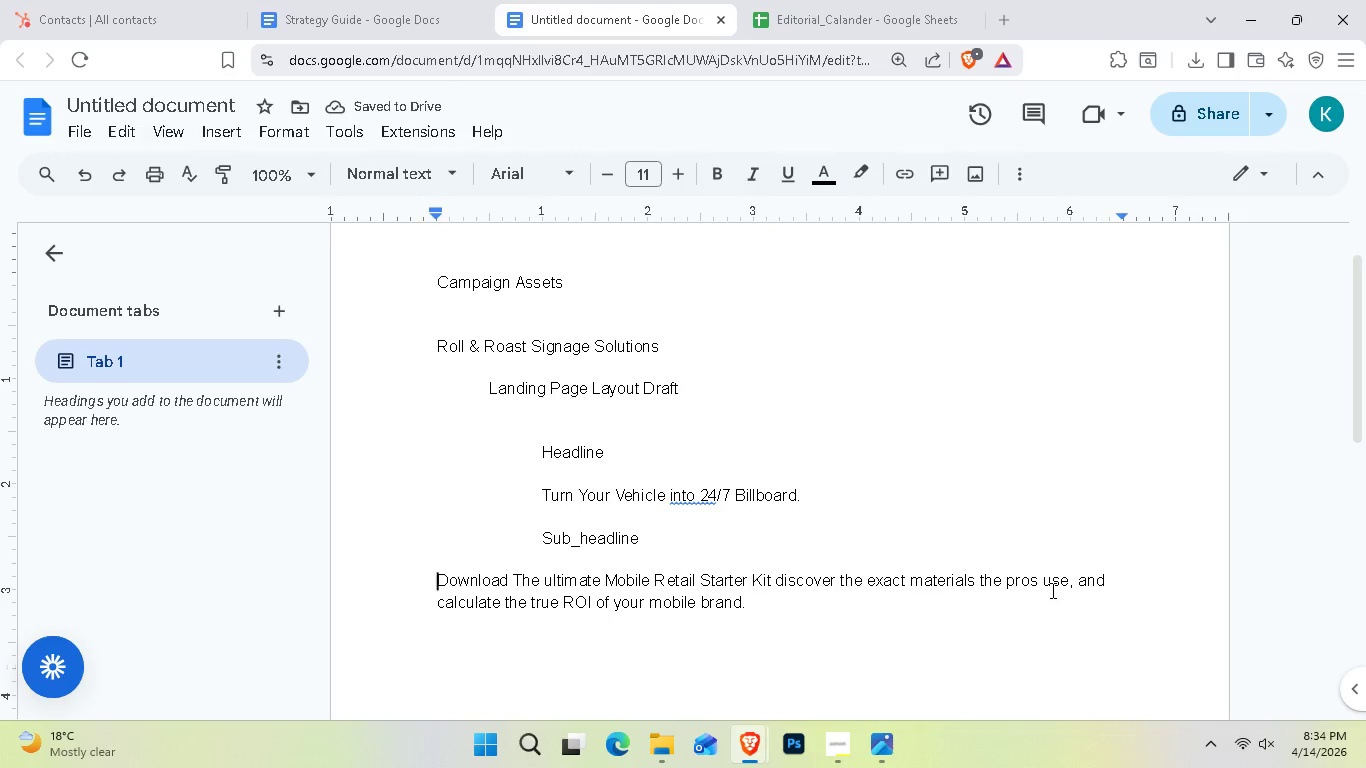 
key(ArrowLeft)
 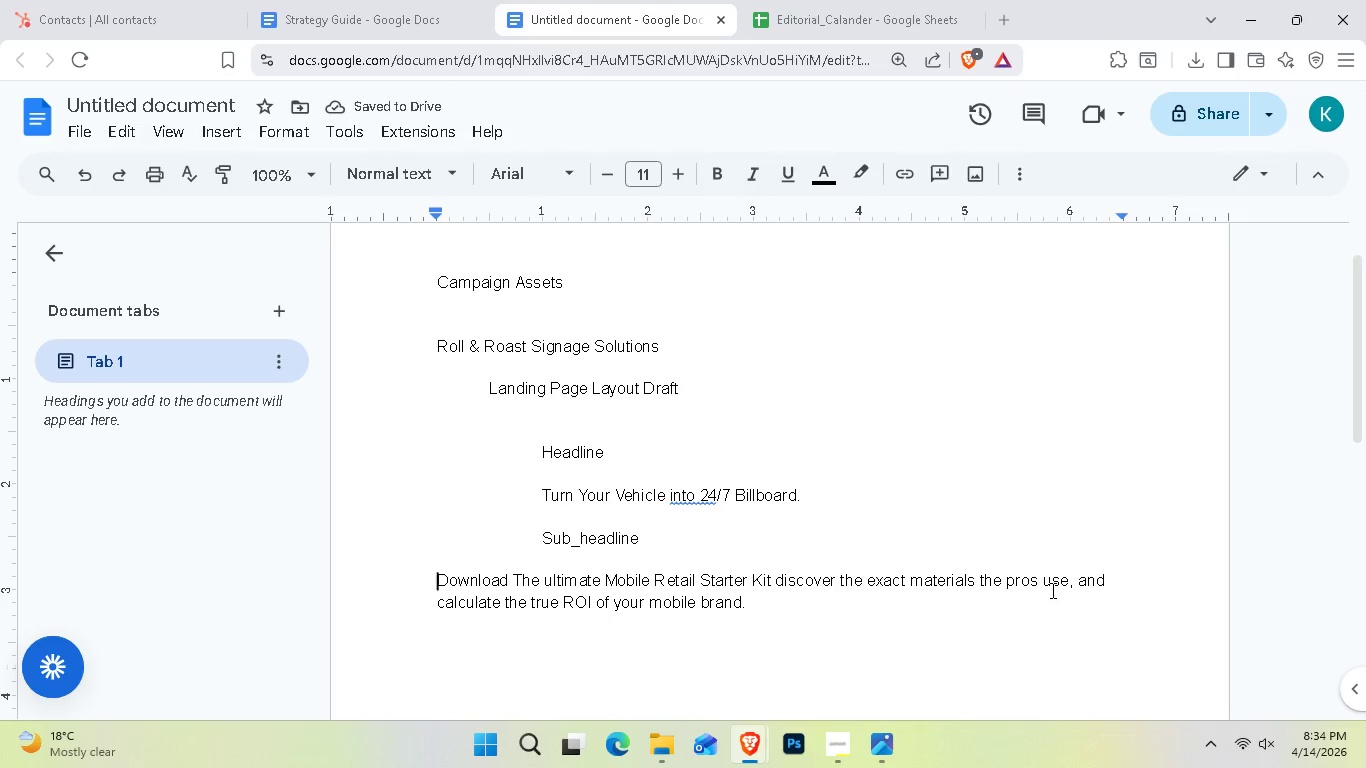 
key(ArrowLeft)
 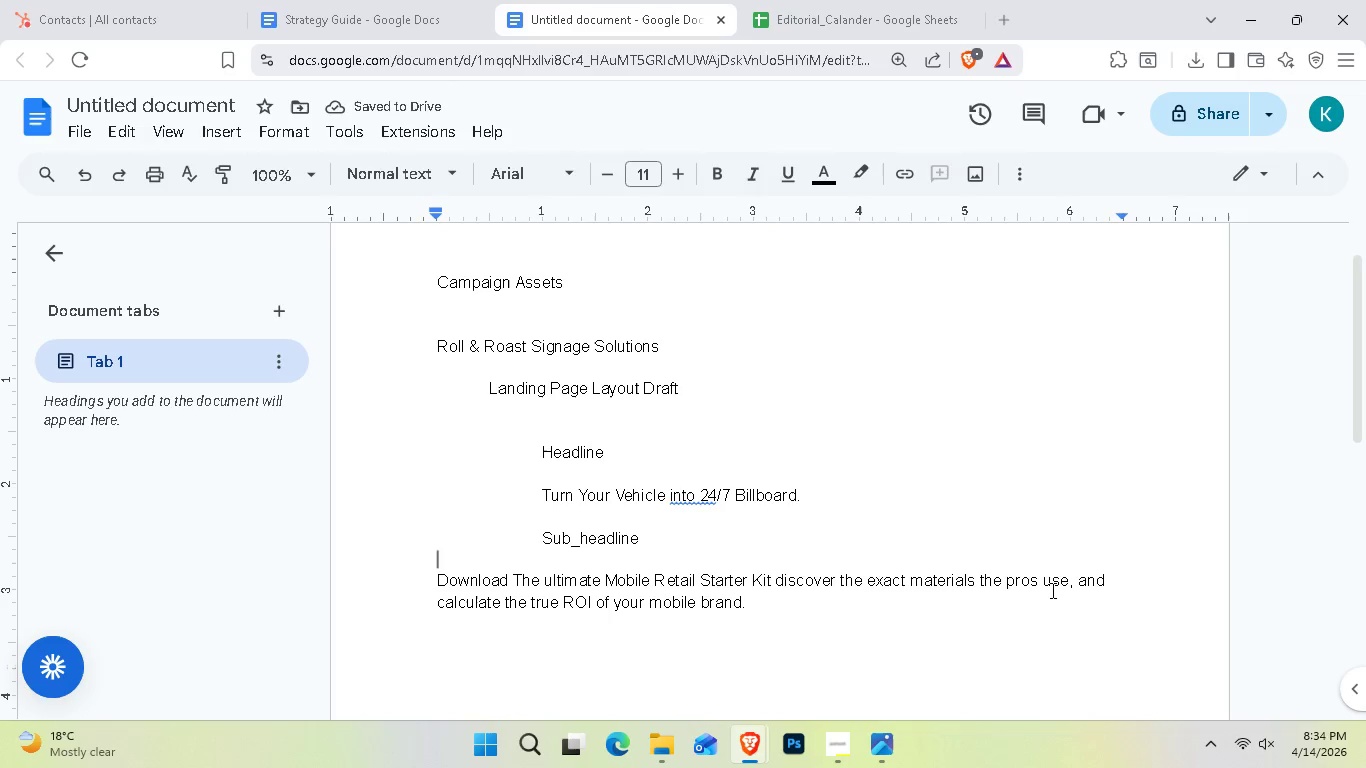 
key(ArrowDown)
 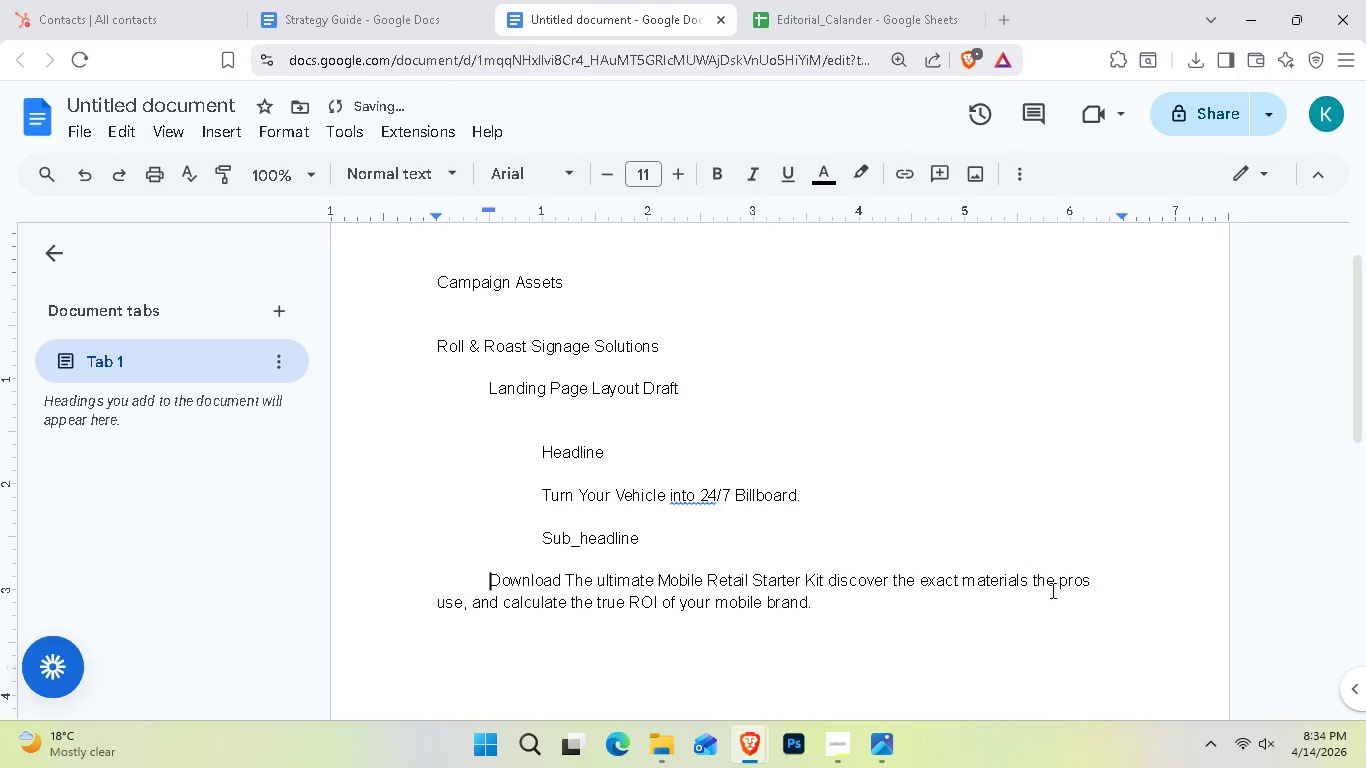 
key(Tab)
 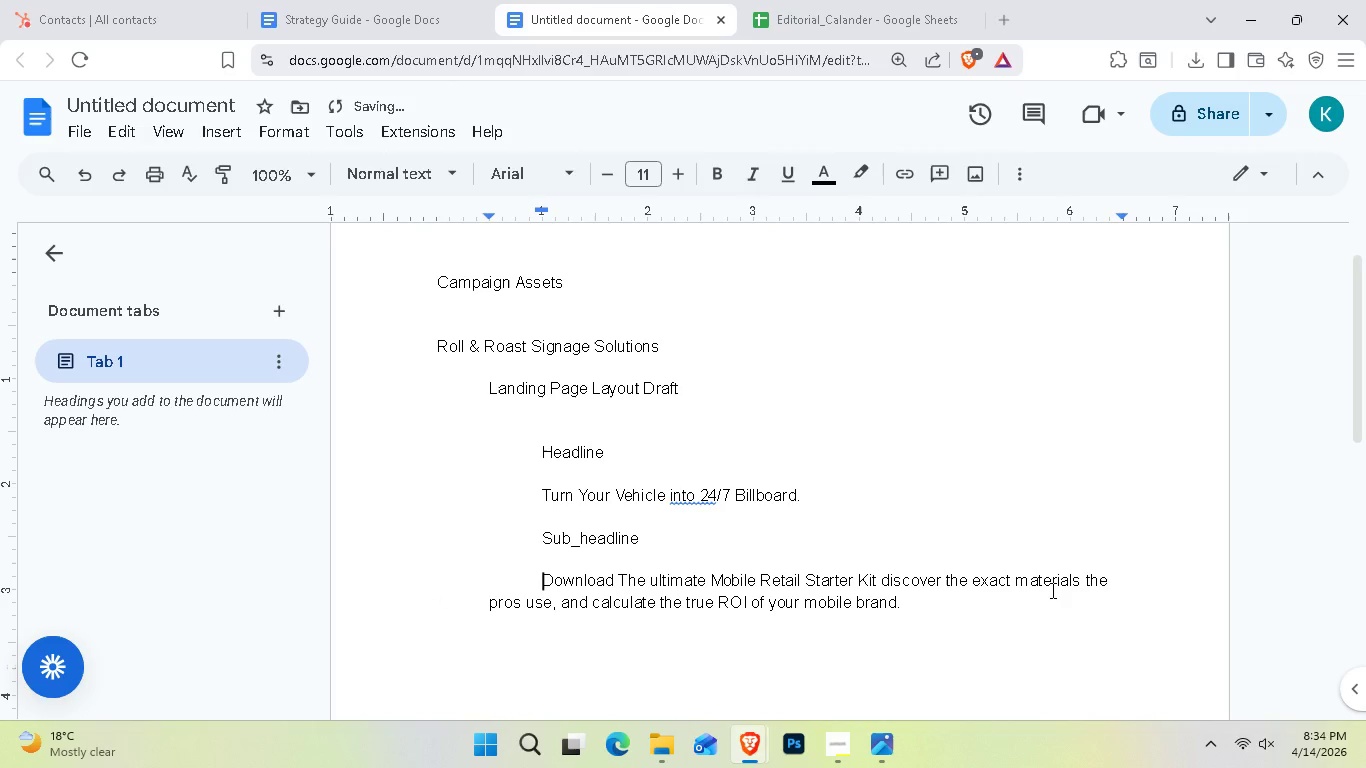 
key(Tab)
 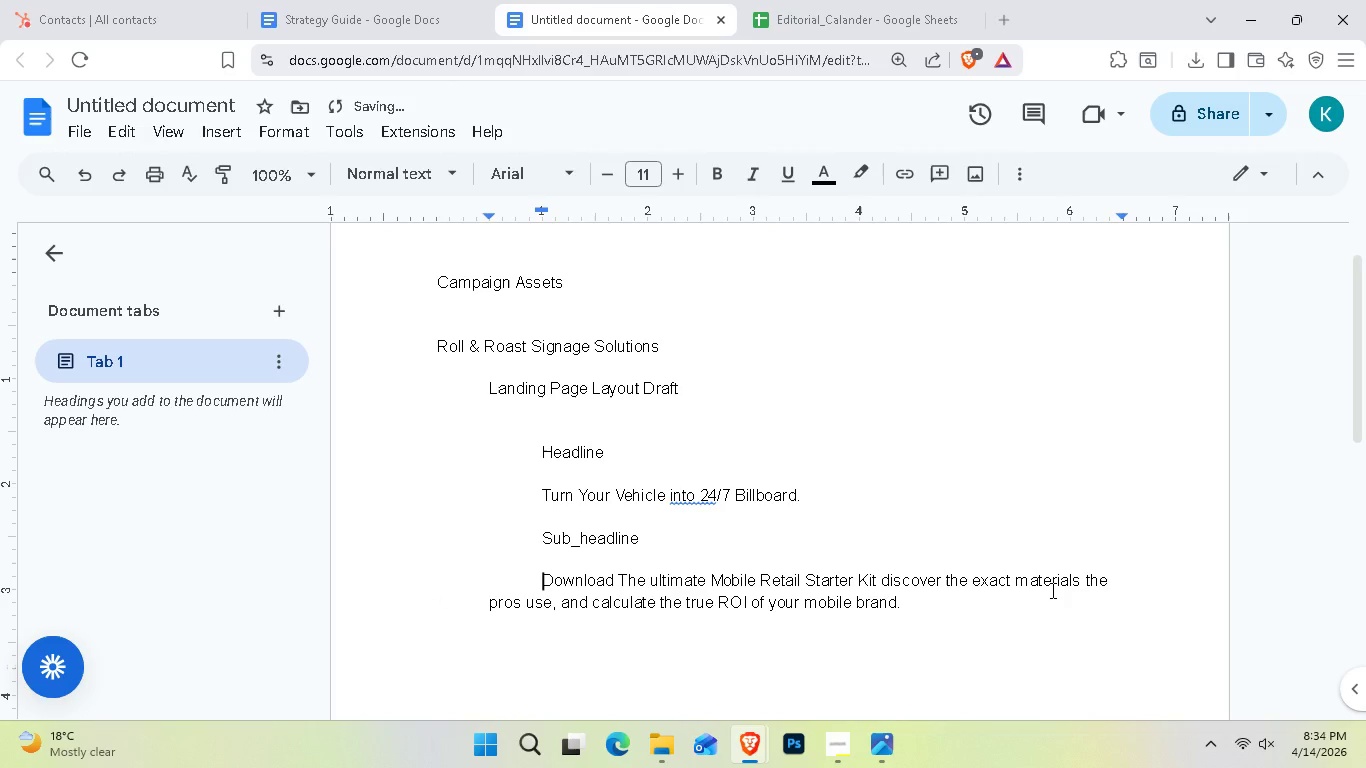 
key(ArrowDown)
 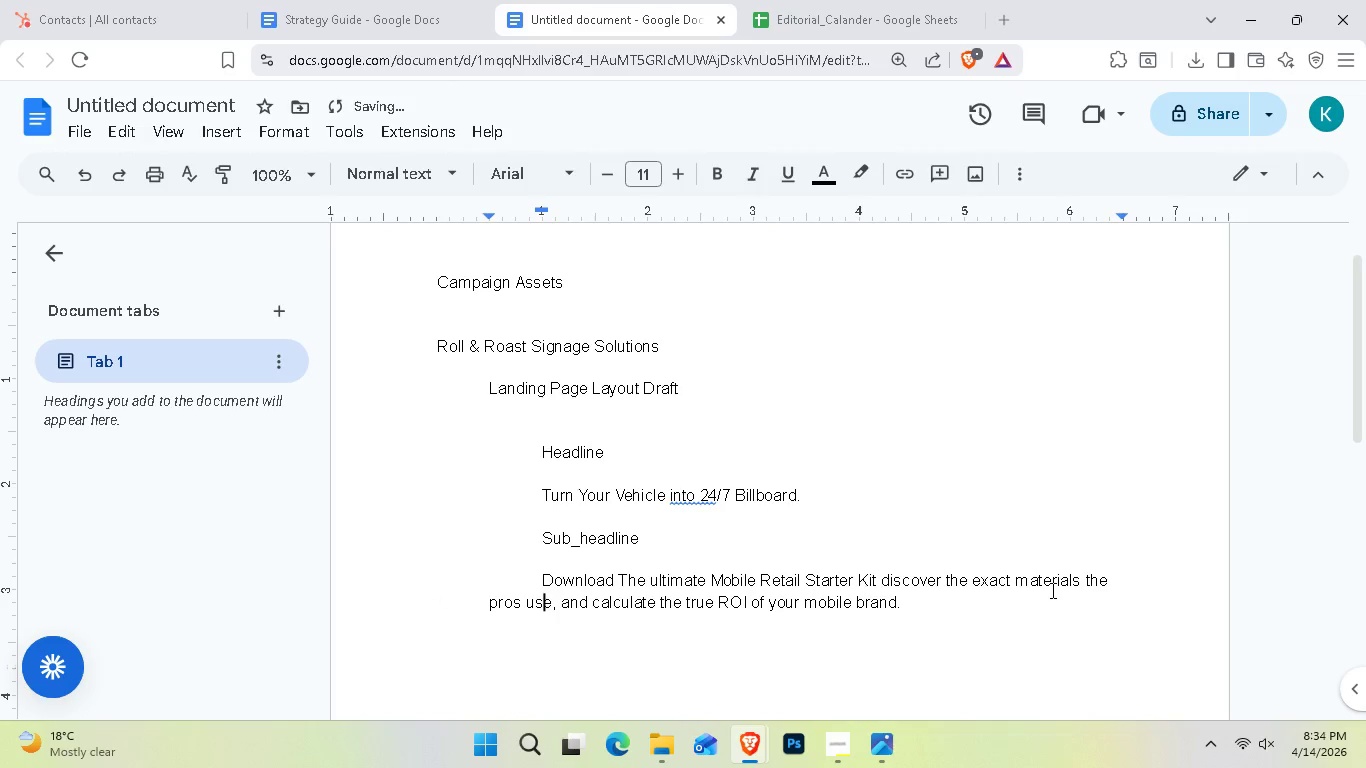 
key(ArrowLeft)
 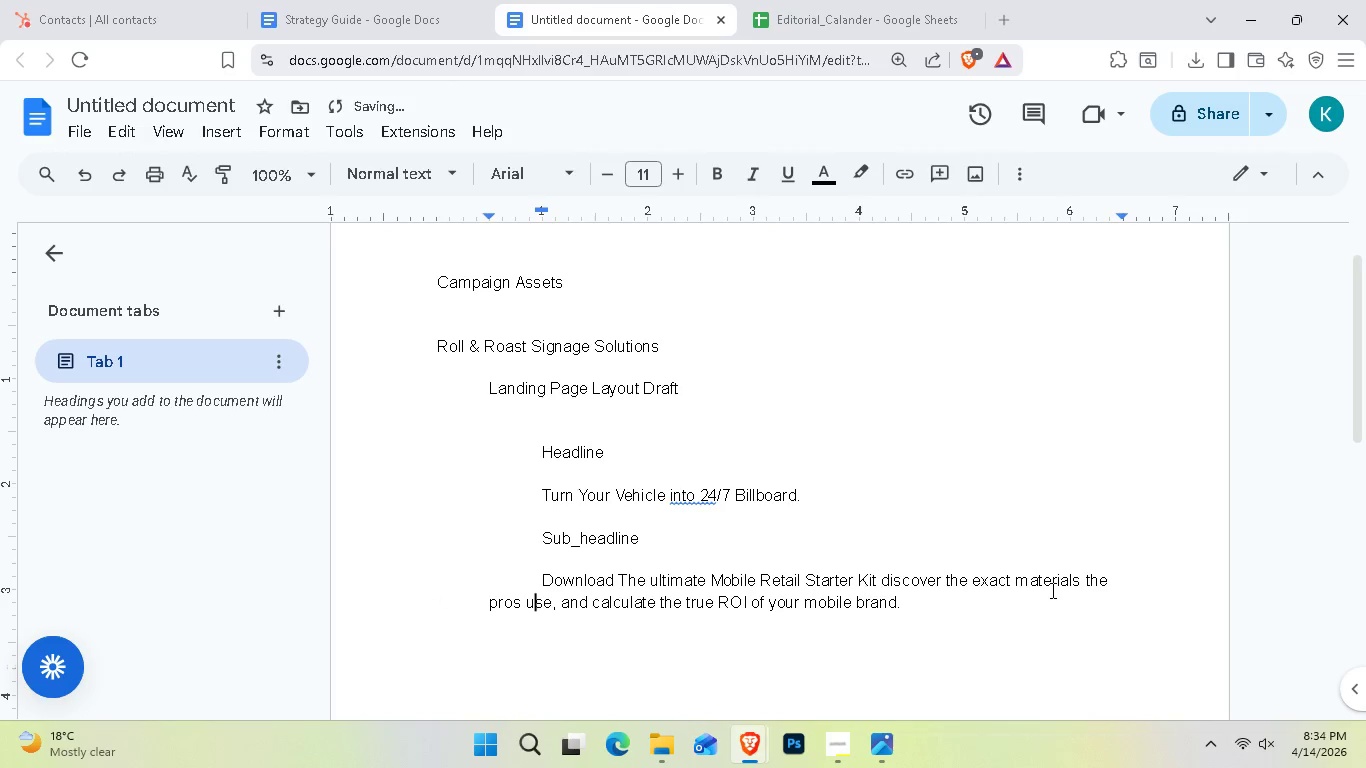 
key(ArrowLeft)
 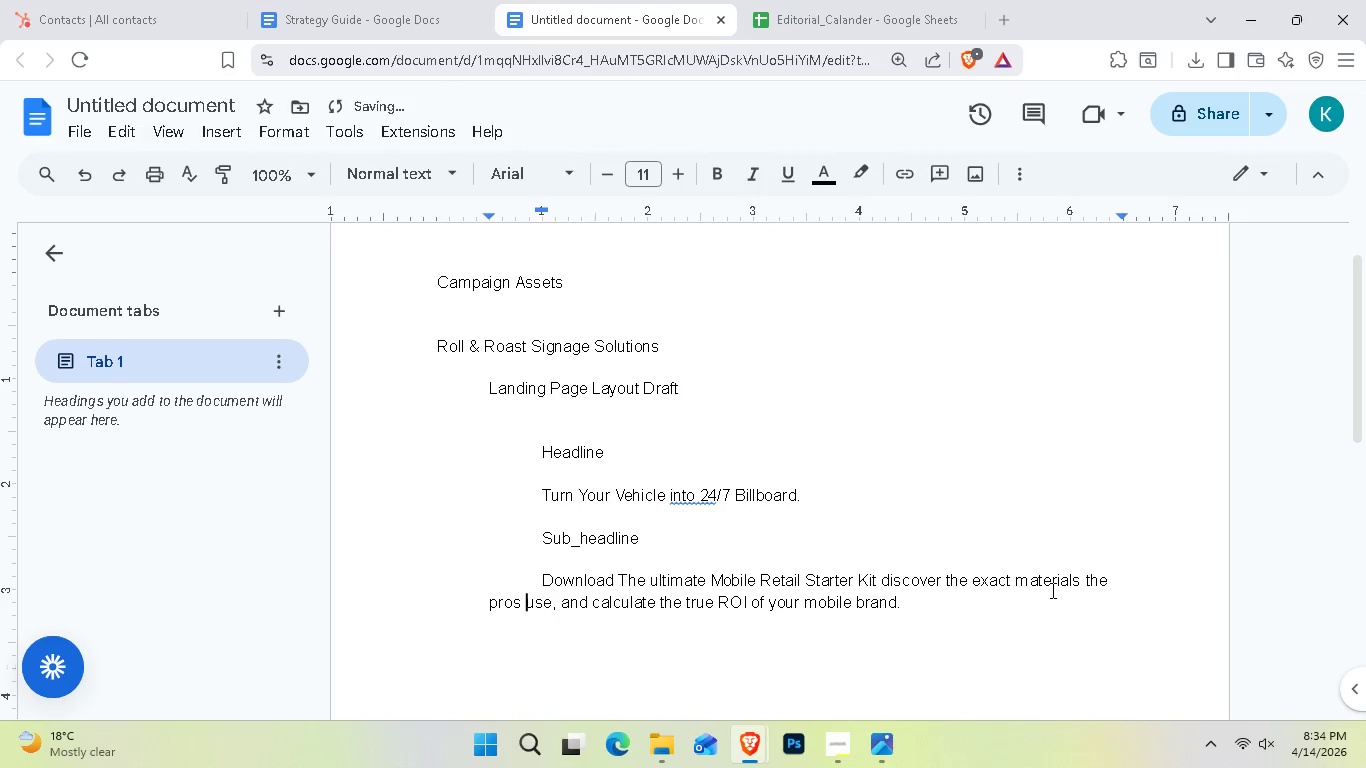 
key(ArrowLeft)
 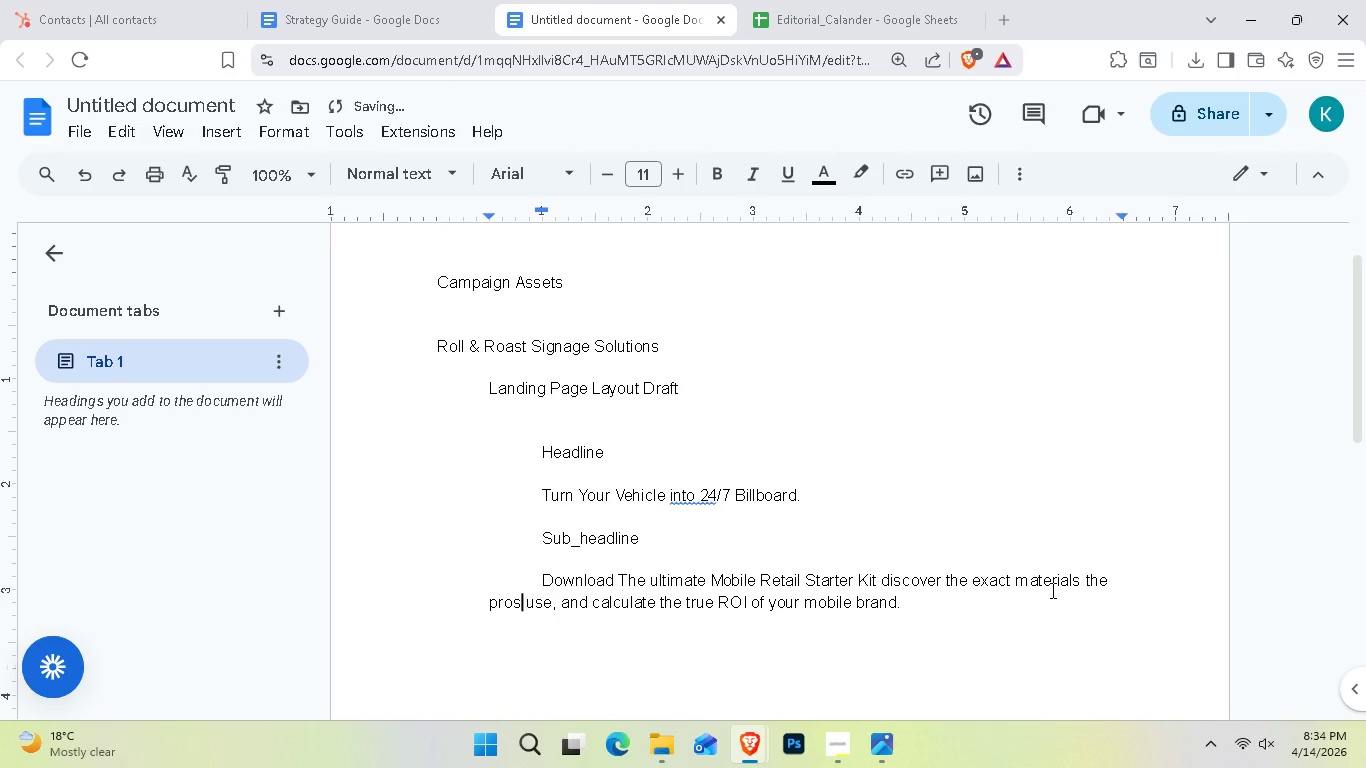 
key(ArrowLeft)
 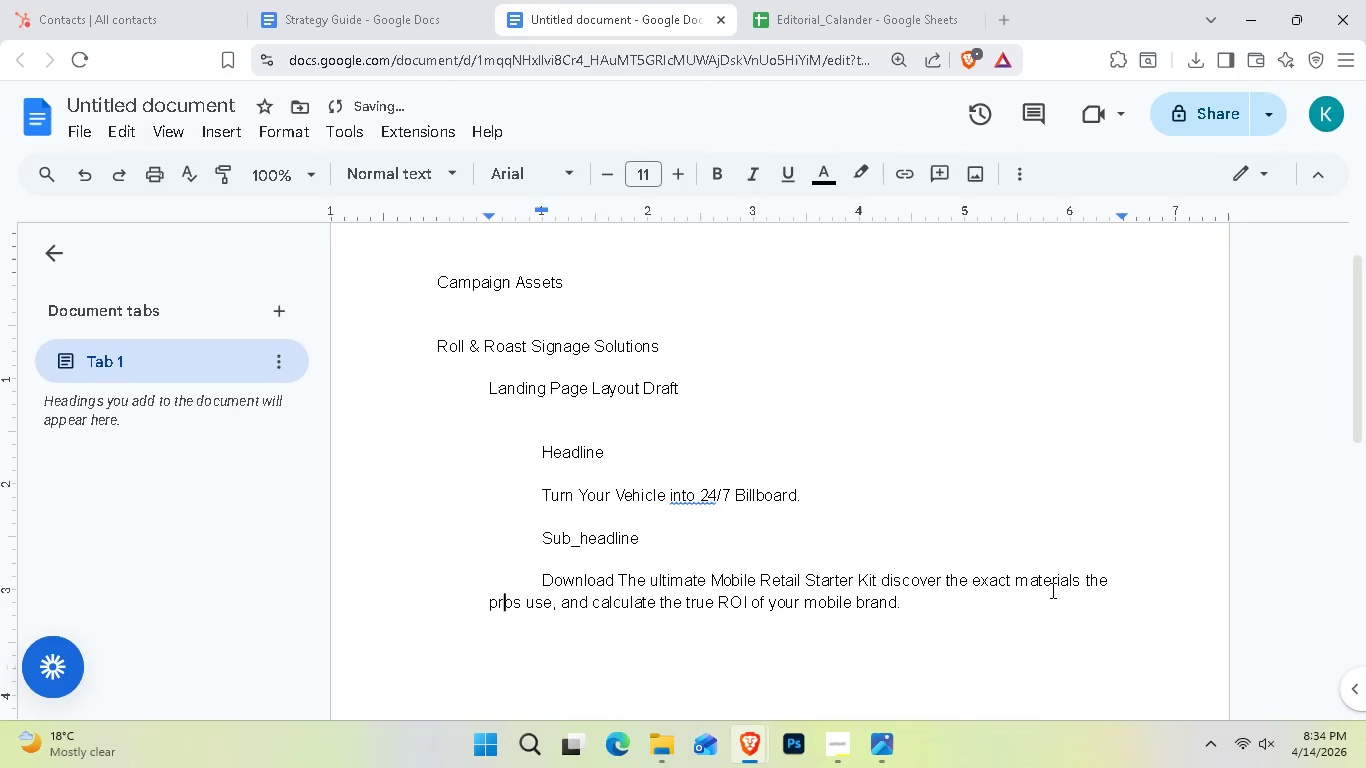 
key(ArrowLeft)
 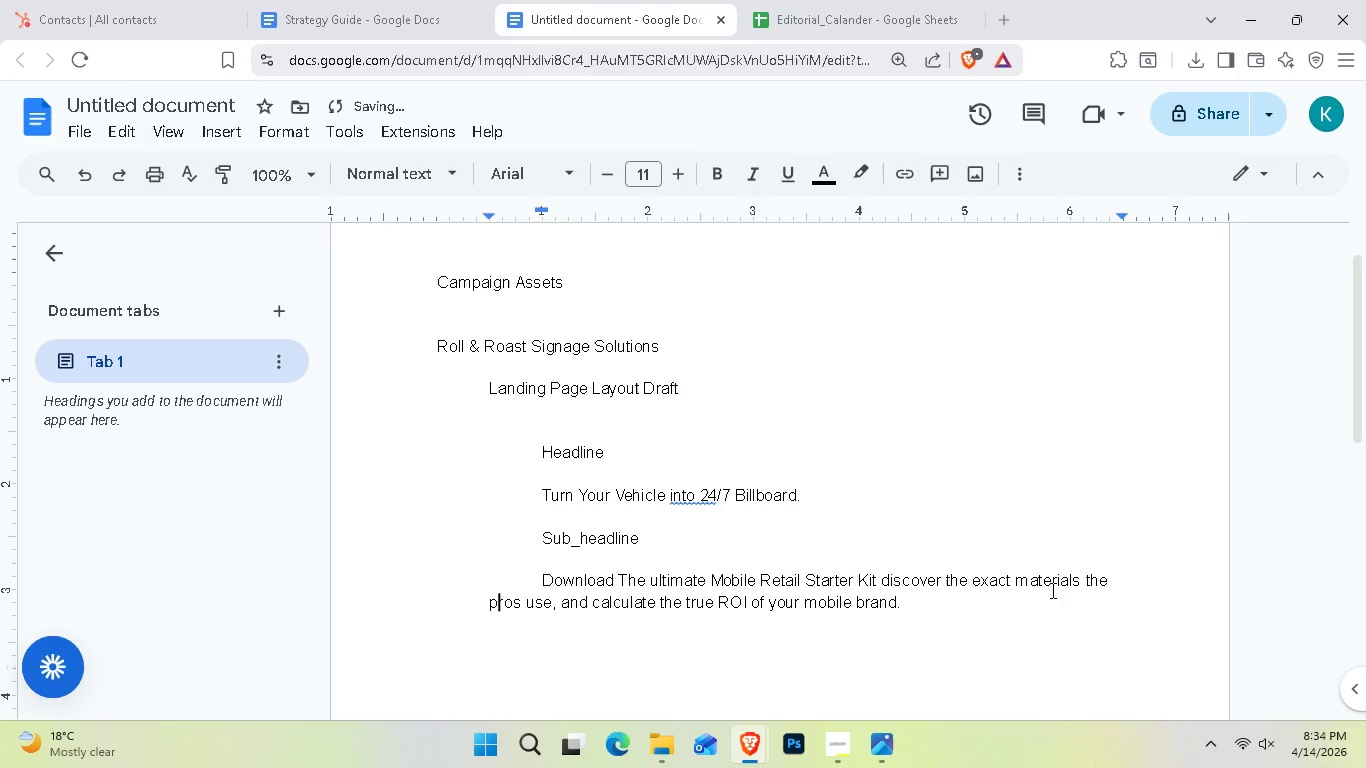 
key(ArrowLeft)
 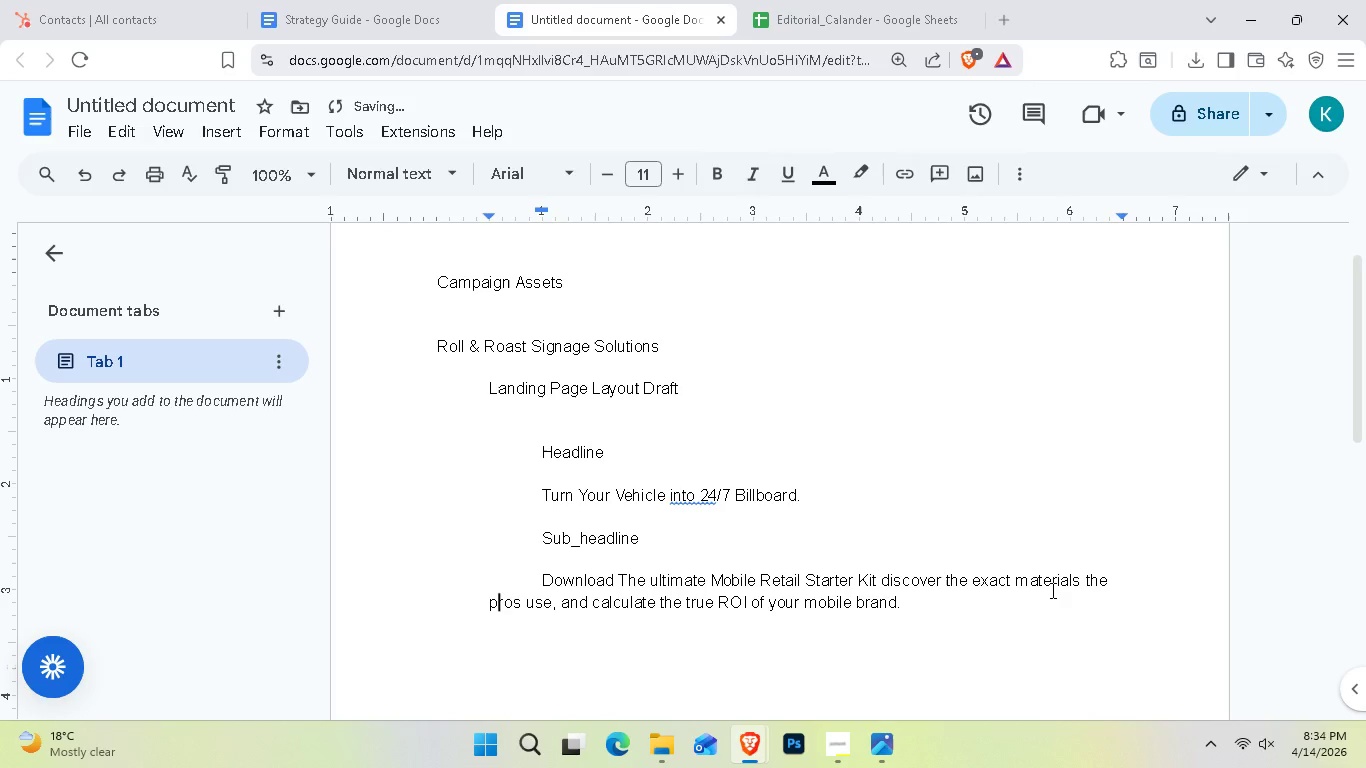 
key(ArrowLeft)
 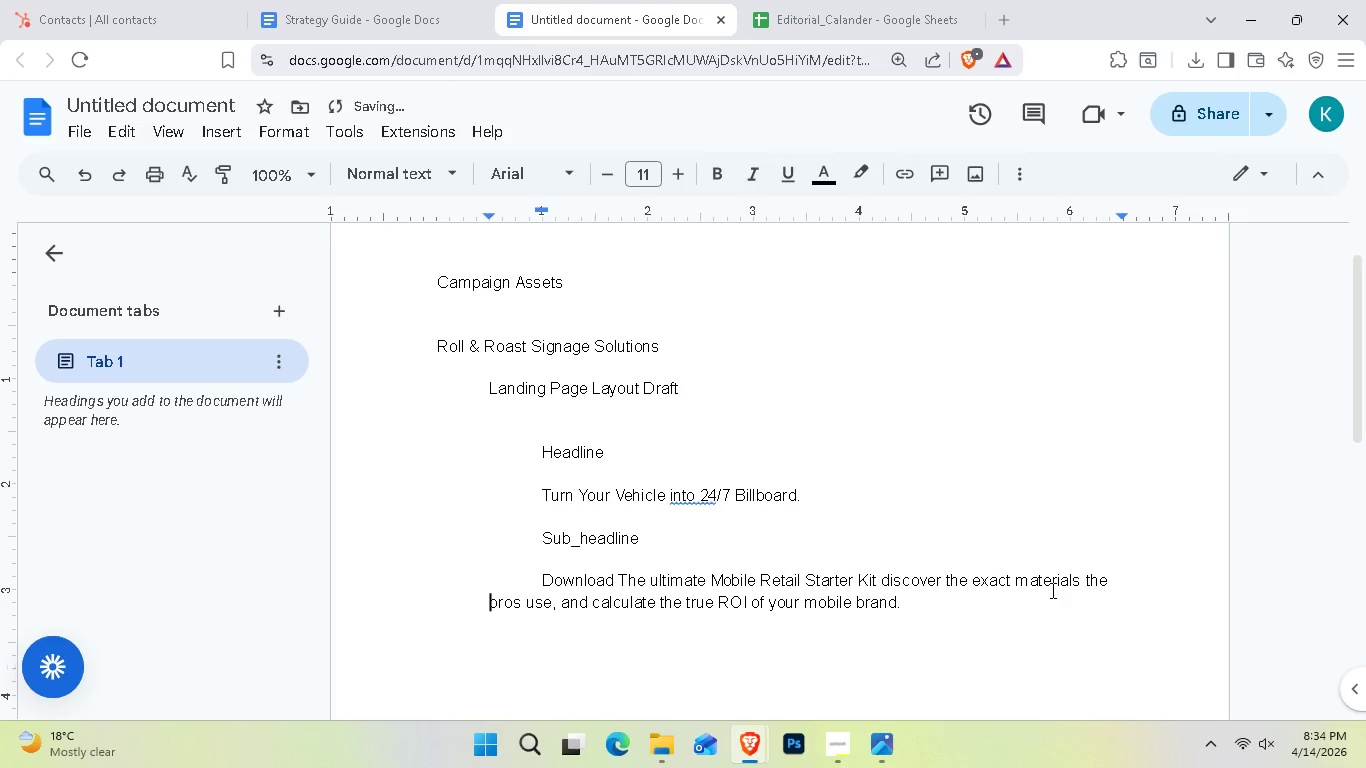 
key(Space)
 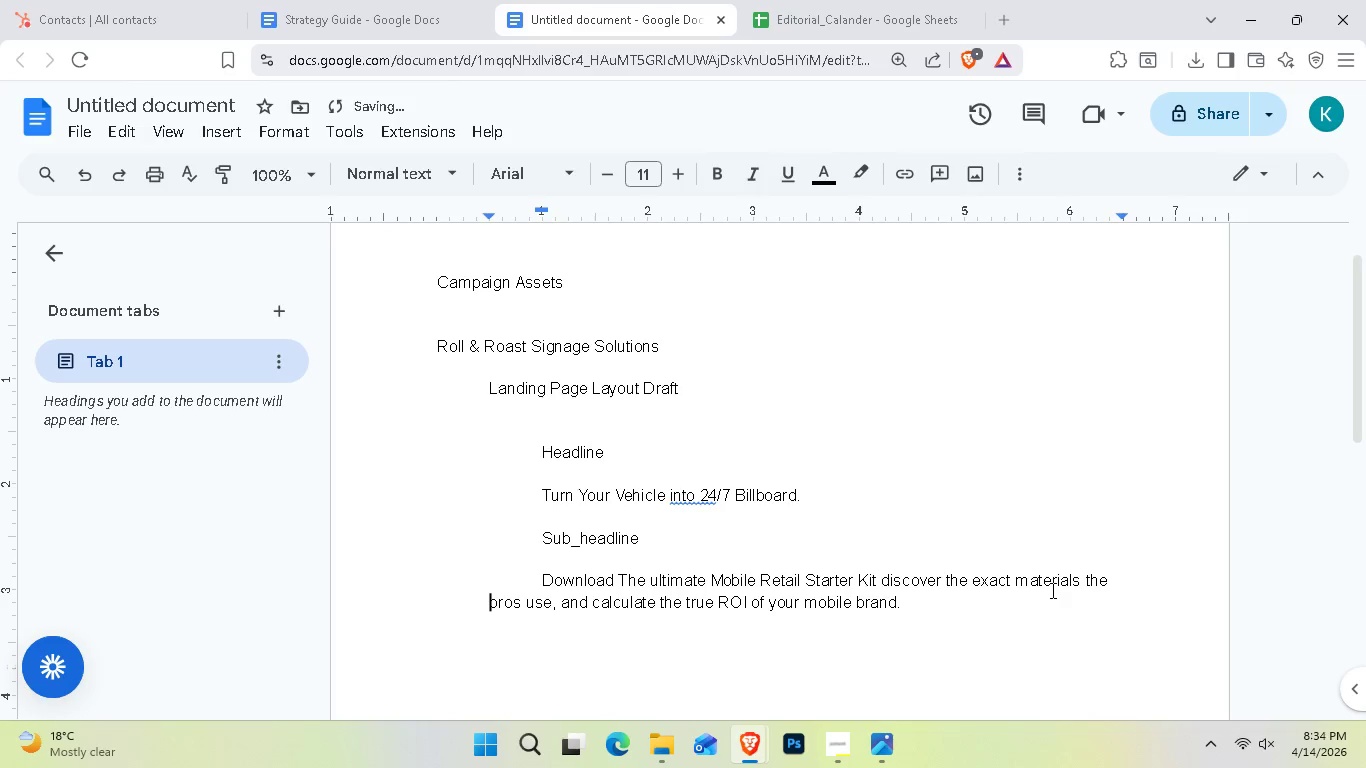 
key(Space)
 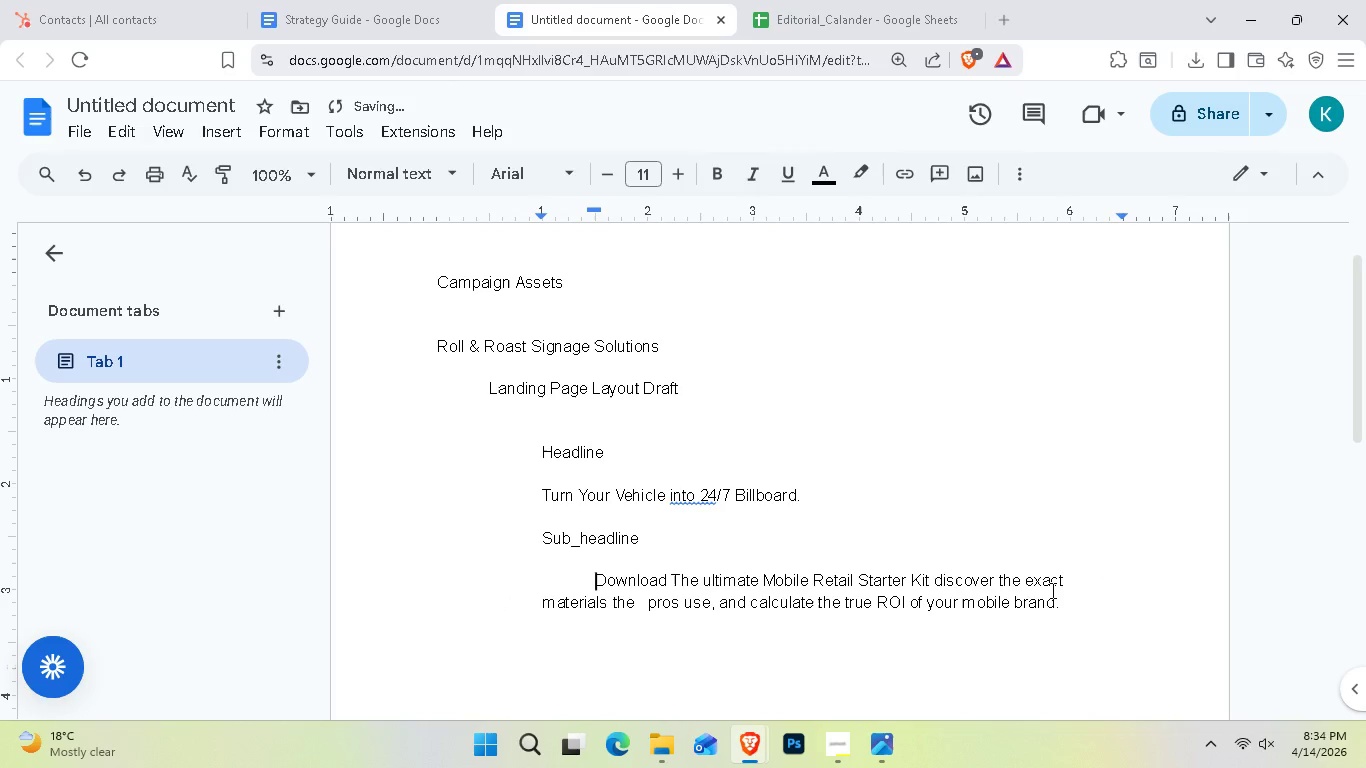 
key(Tab)
 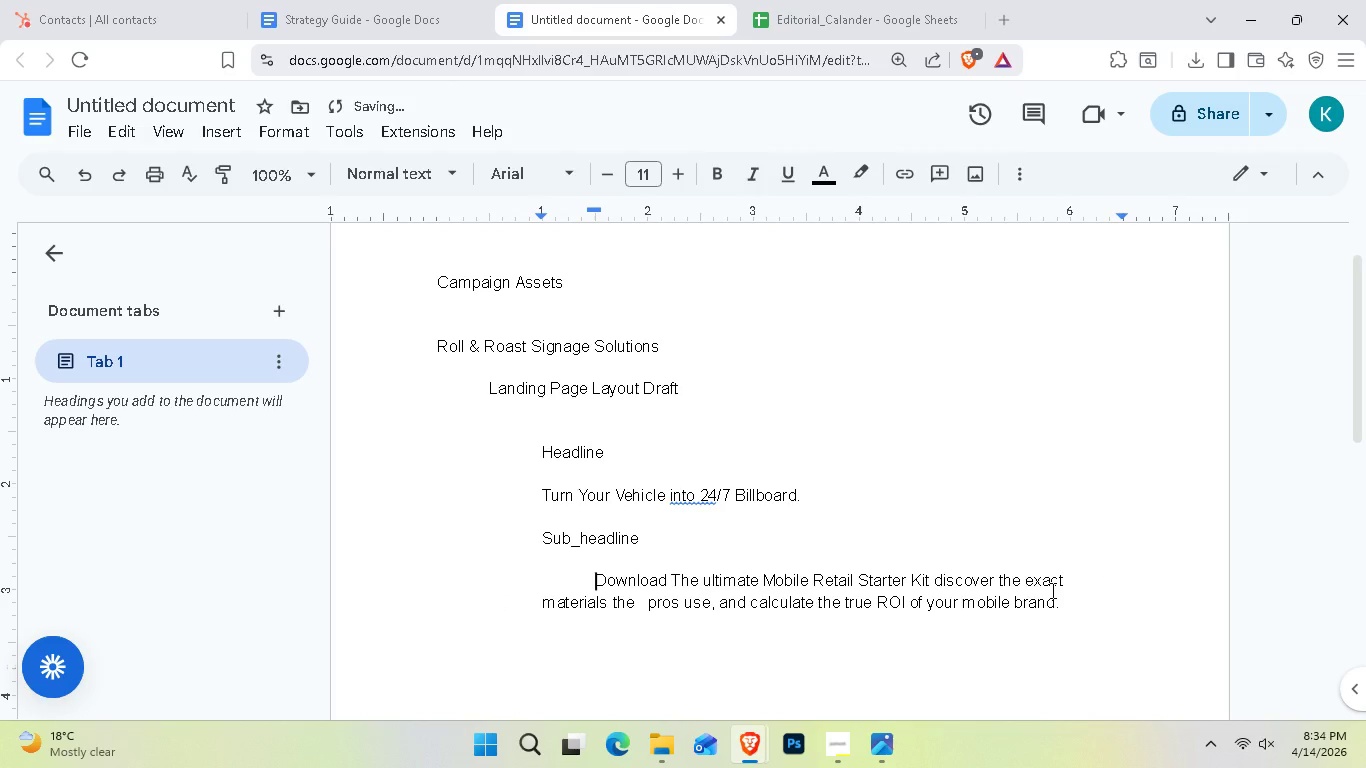 
key(Backspace)
 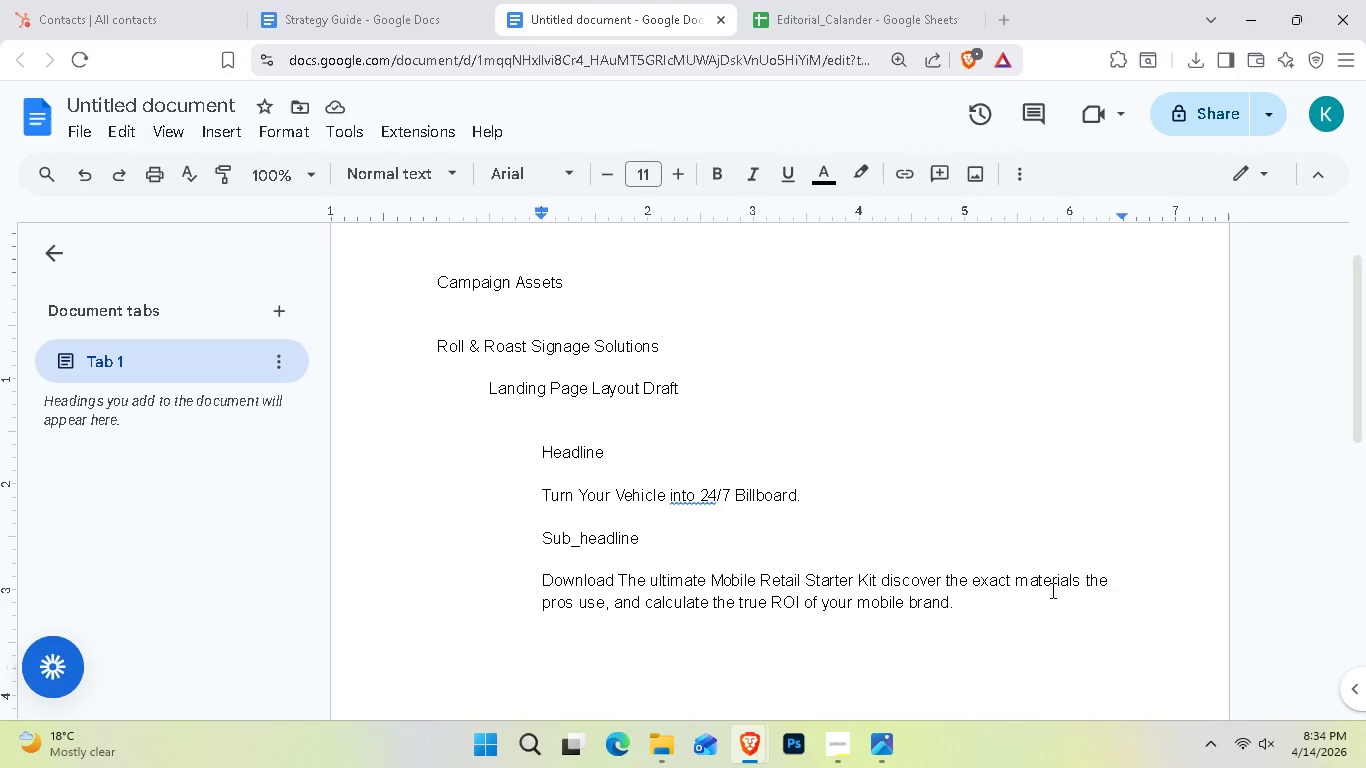 
wait(7.52)
 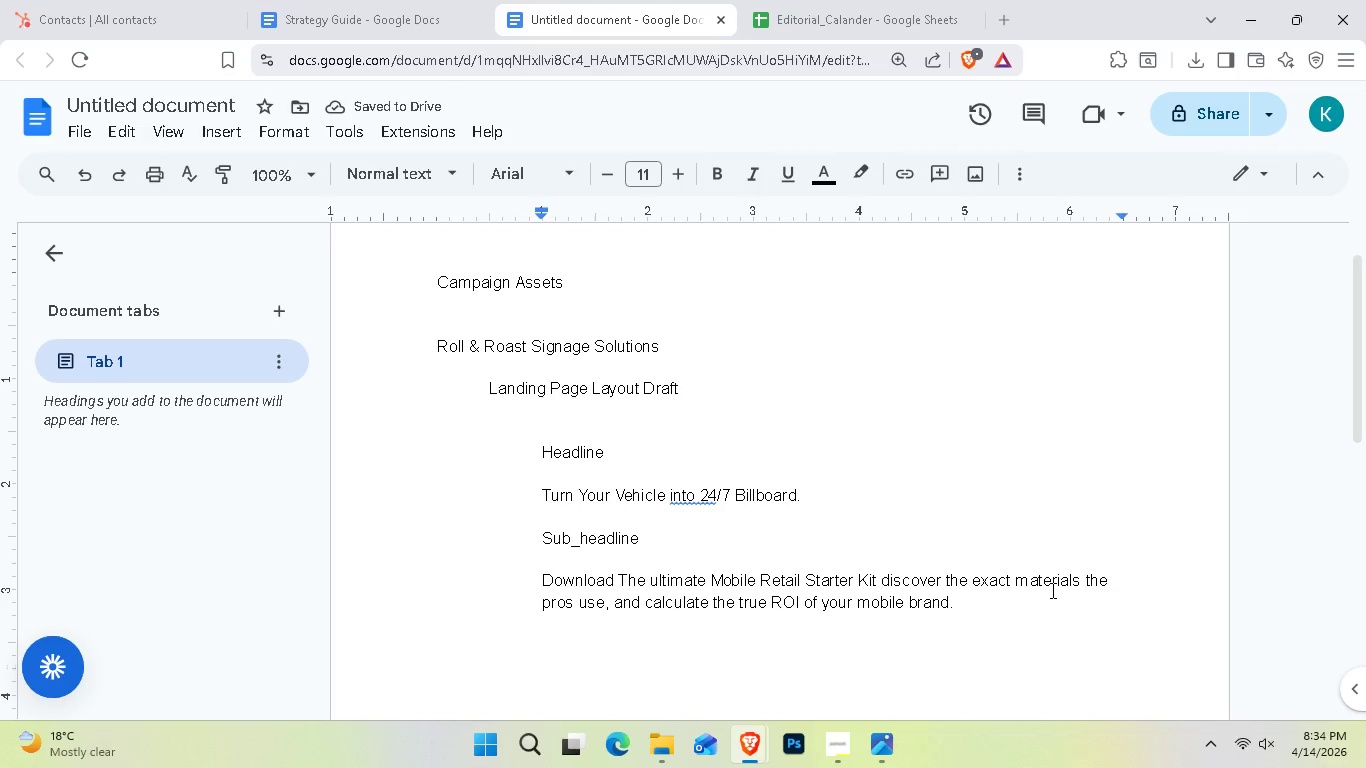 
left_click([1060, 609])
 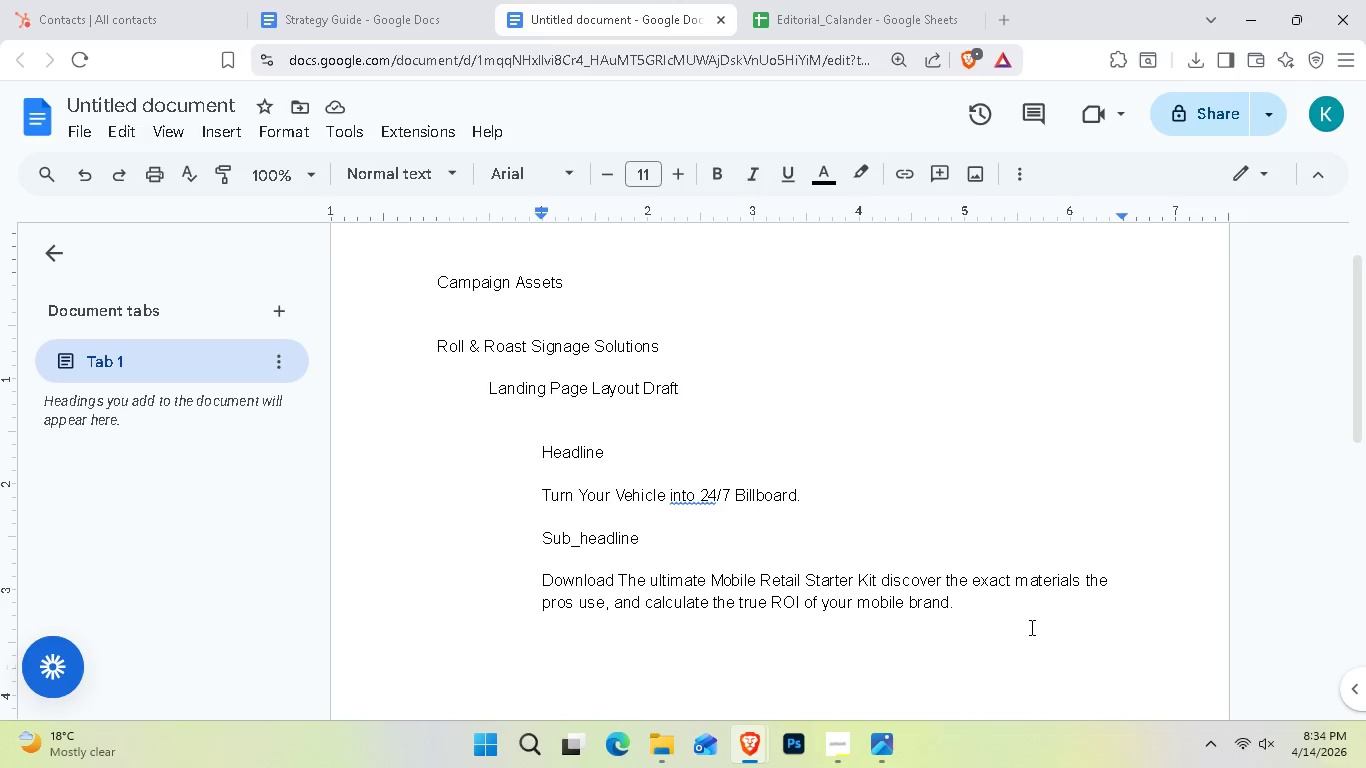 
key(Enter)
 